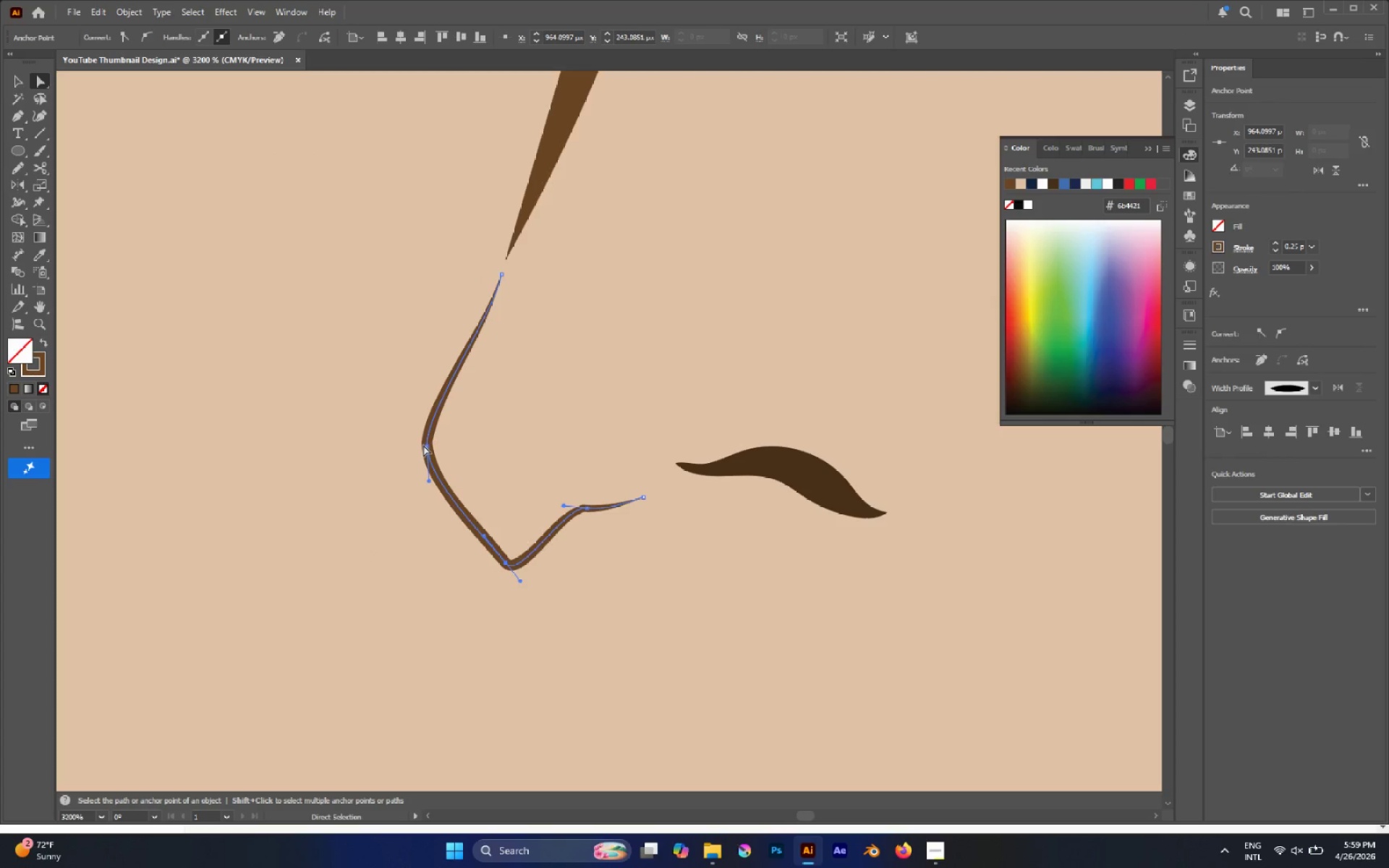 
left_click([428, 445])
 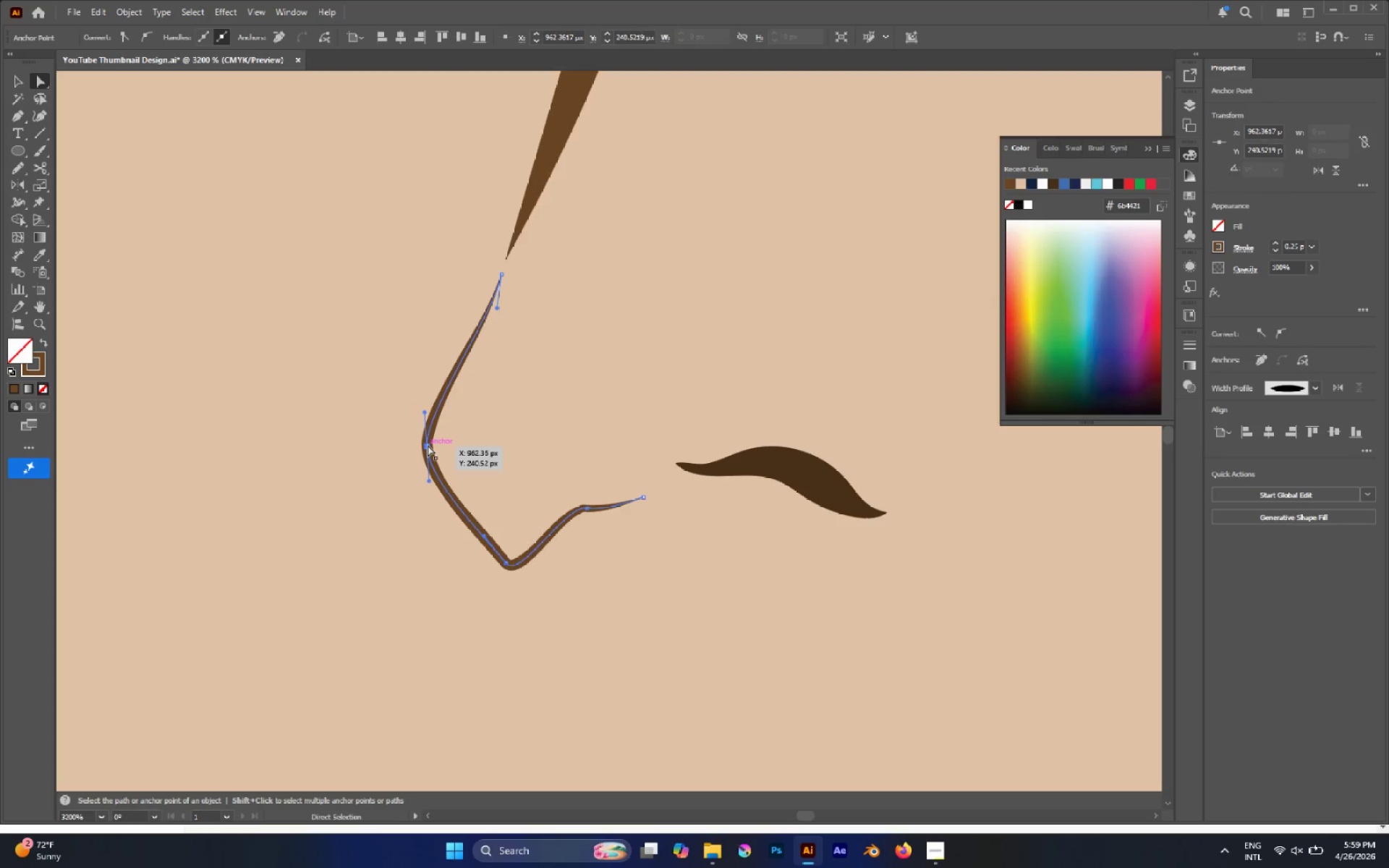 
left_click_drag(start_coordinate=[428, 445], to_coordinate=[355, 423])
 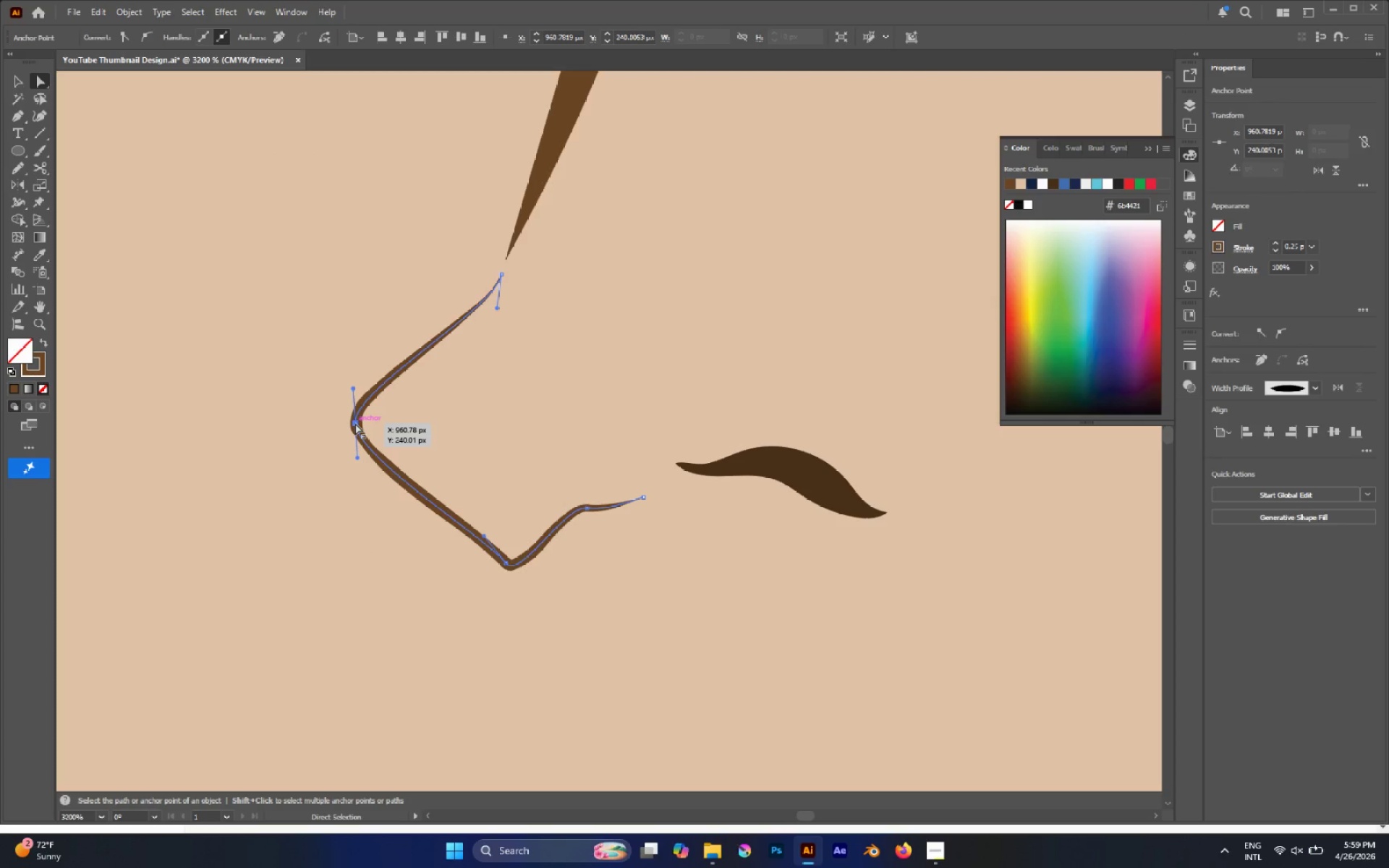 
key(S)
 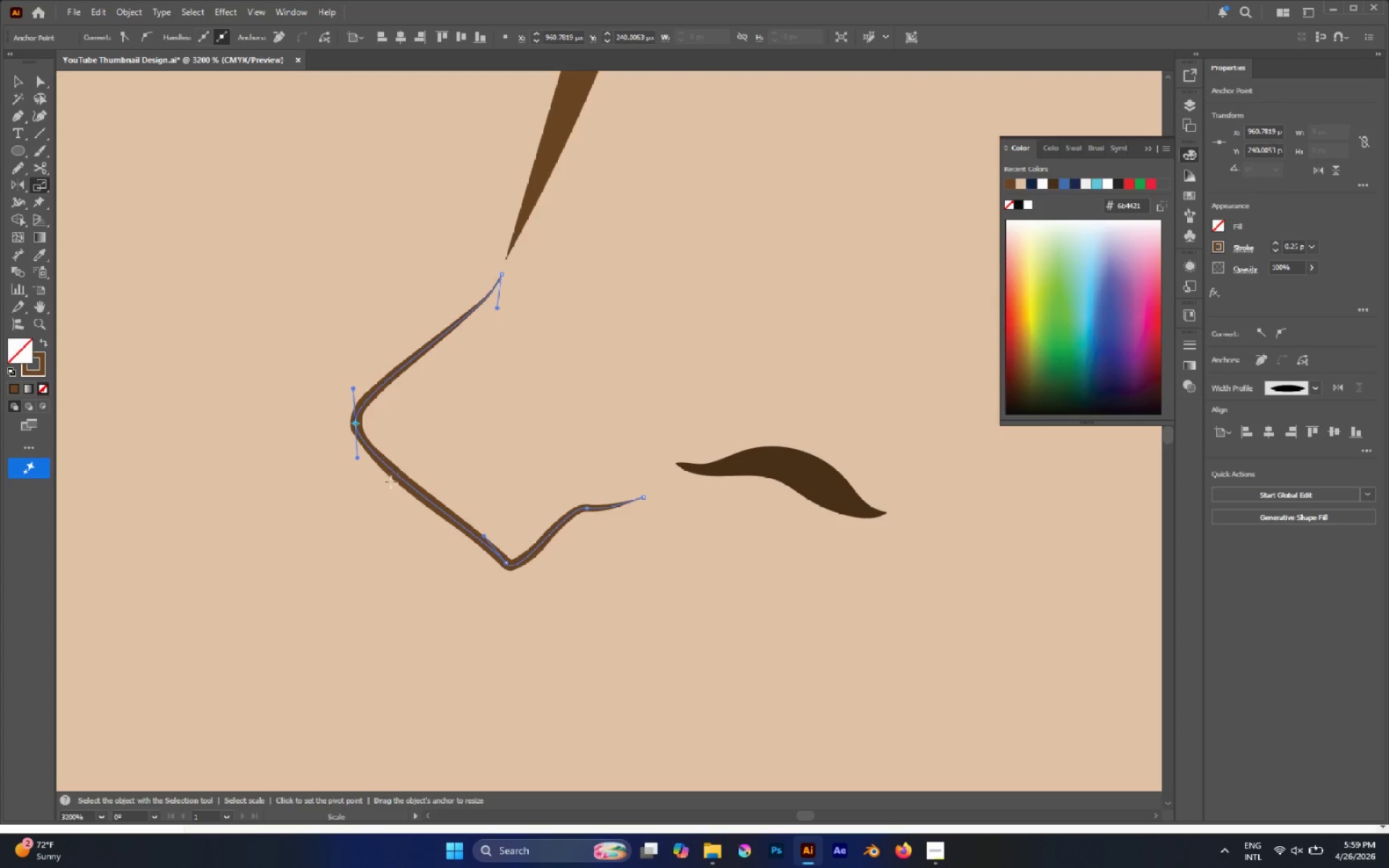 
left_click_drag(start_coordinate=[385, 513], to_coordinate=[422, 688])
 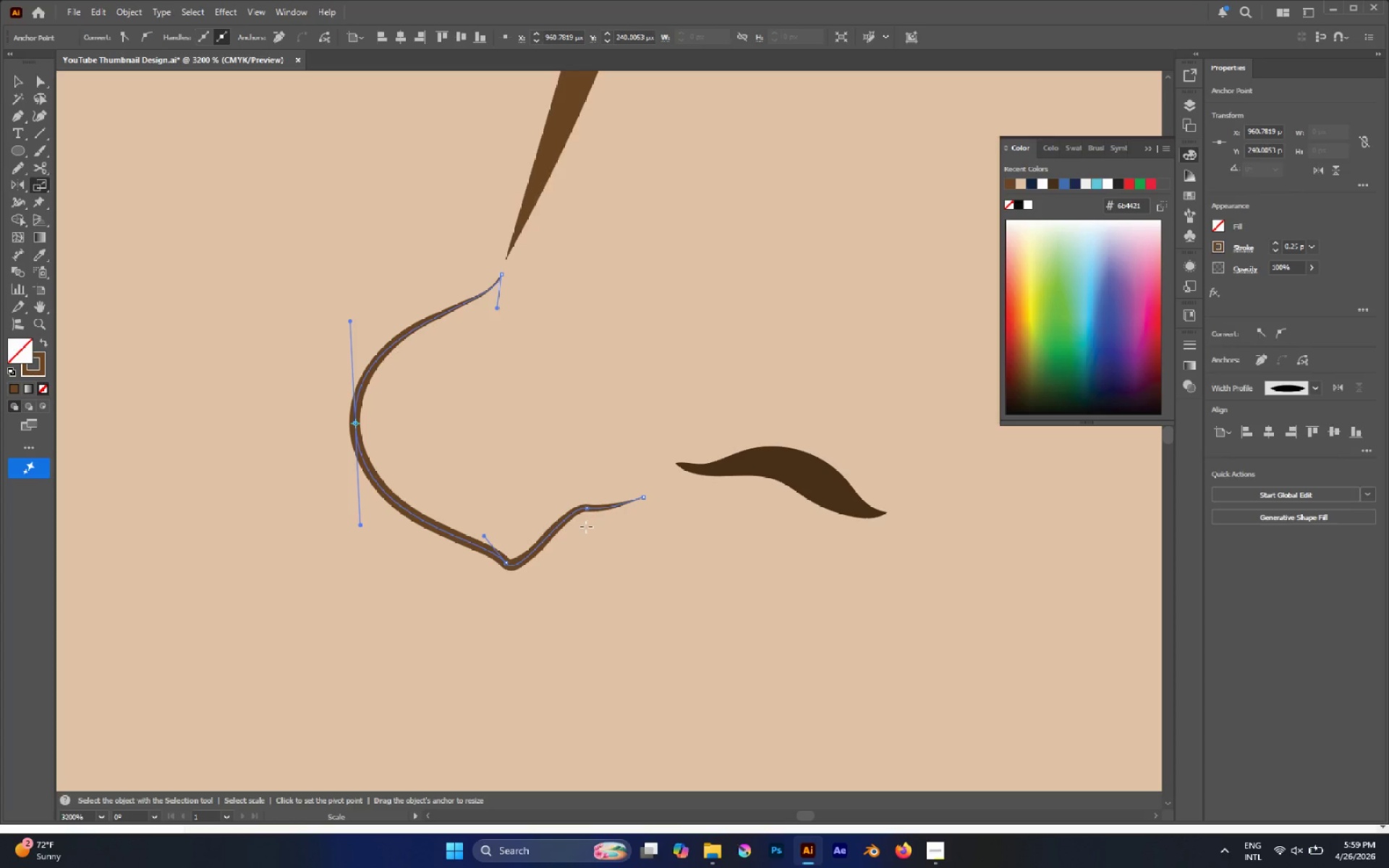 
key(P)
 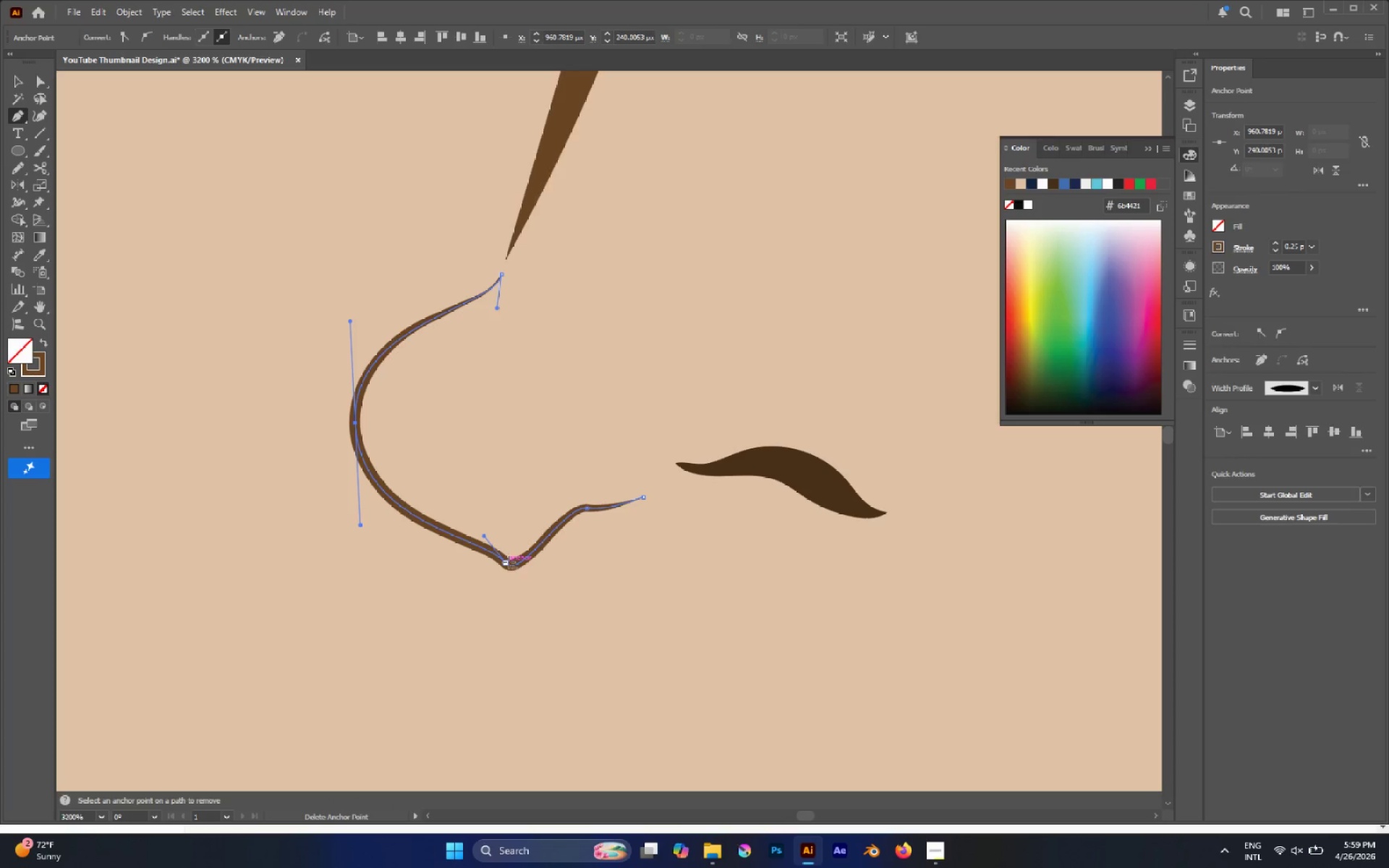 
left_click([506, 563])
 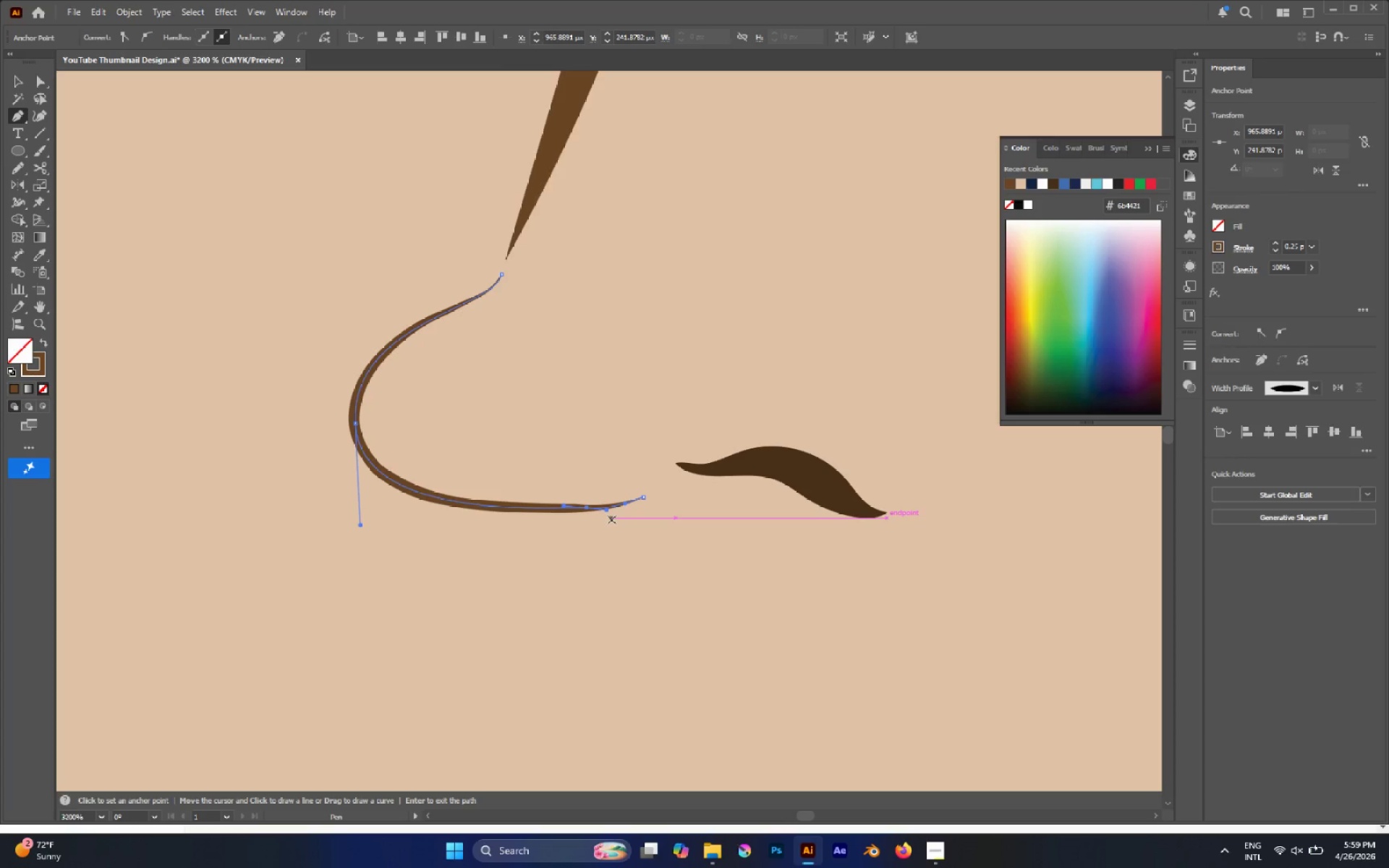 
key(A)
 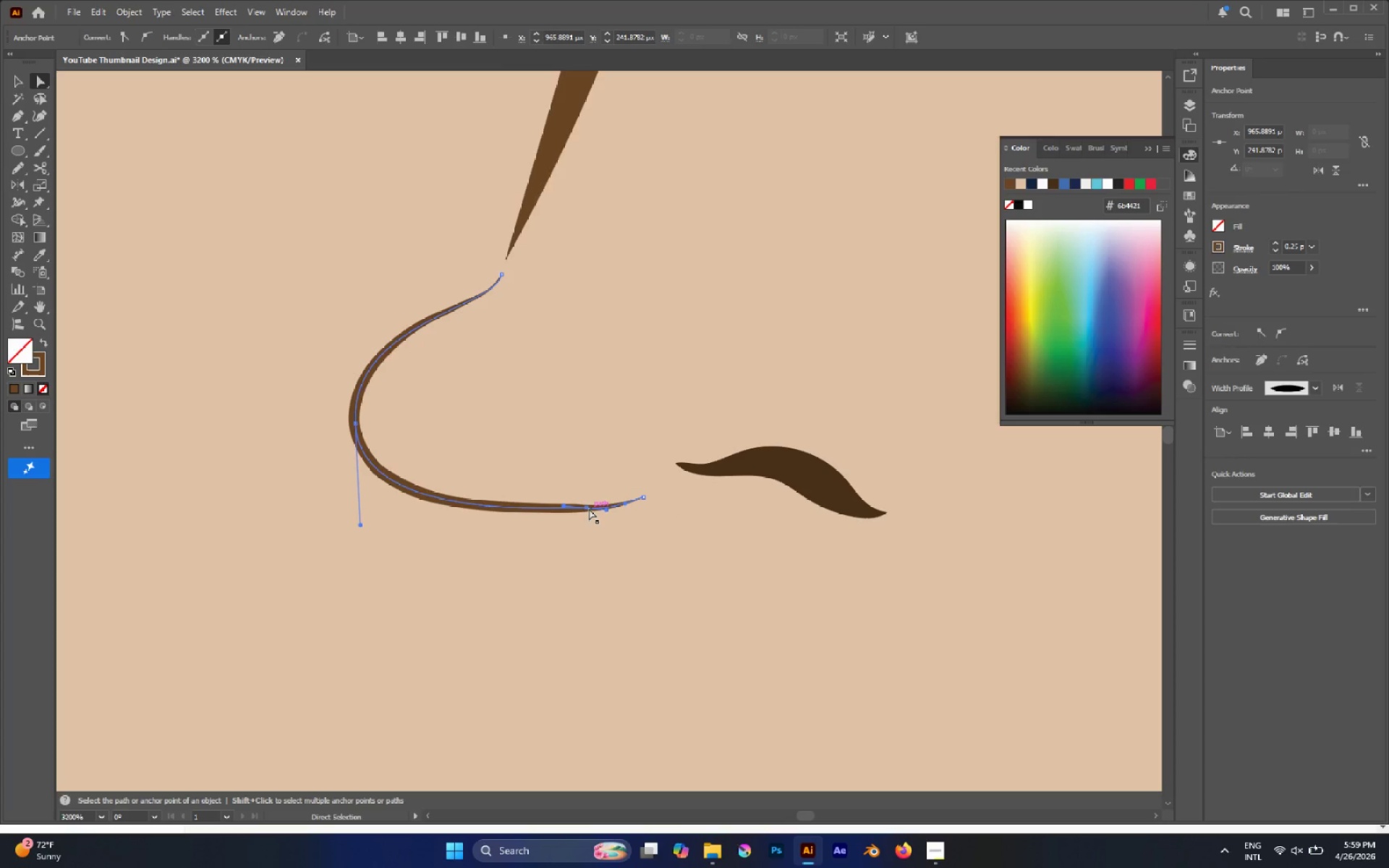 
left_click([585, 508])
 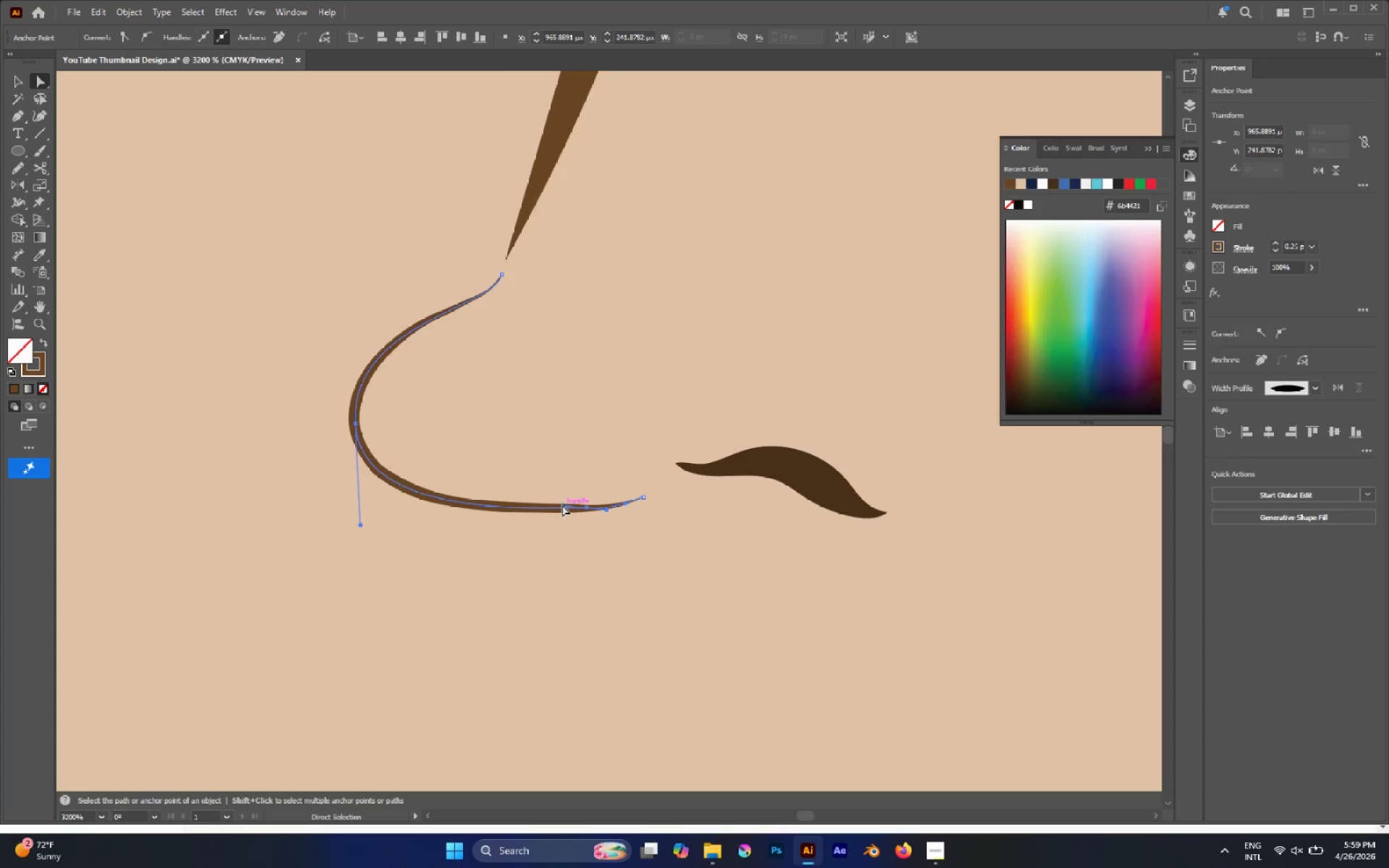 
left_click_drag(start_coordinate=[562, 505], to_coordinate=[527, 552])
 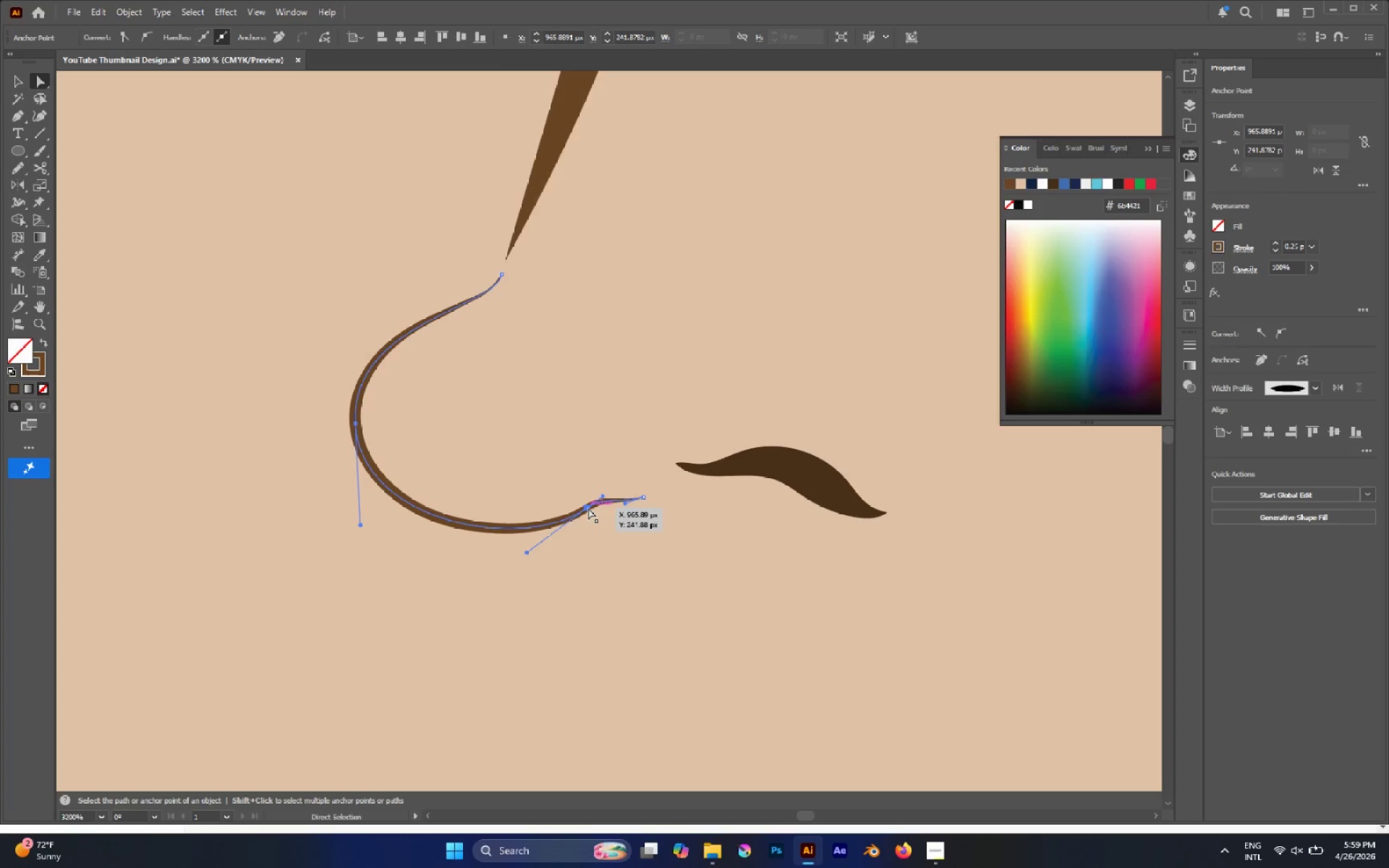 
left_click_drag(start_coordinate=[588, 508], to_coordinate=[564, 529])
 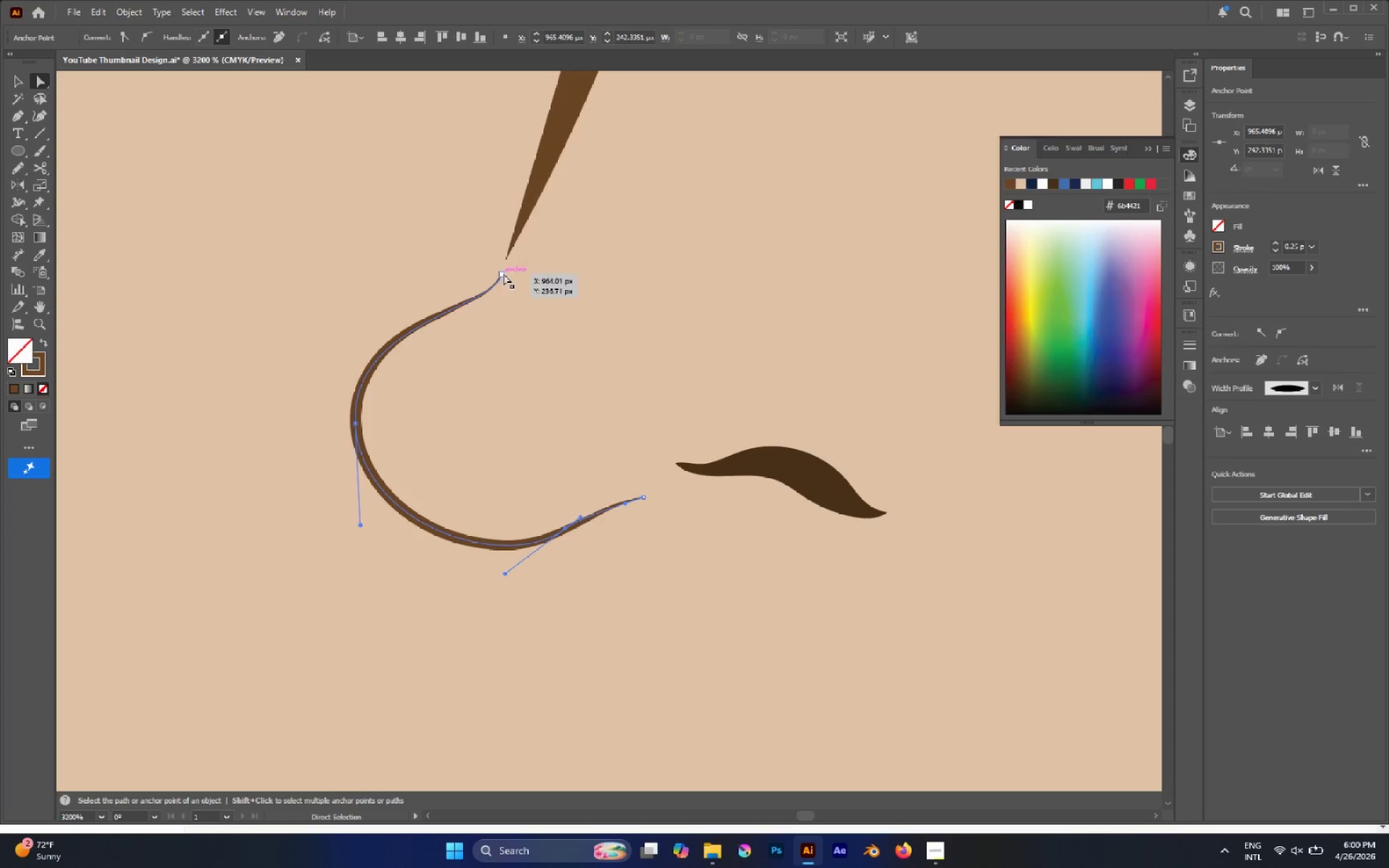 
left_click([502, 273])
 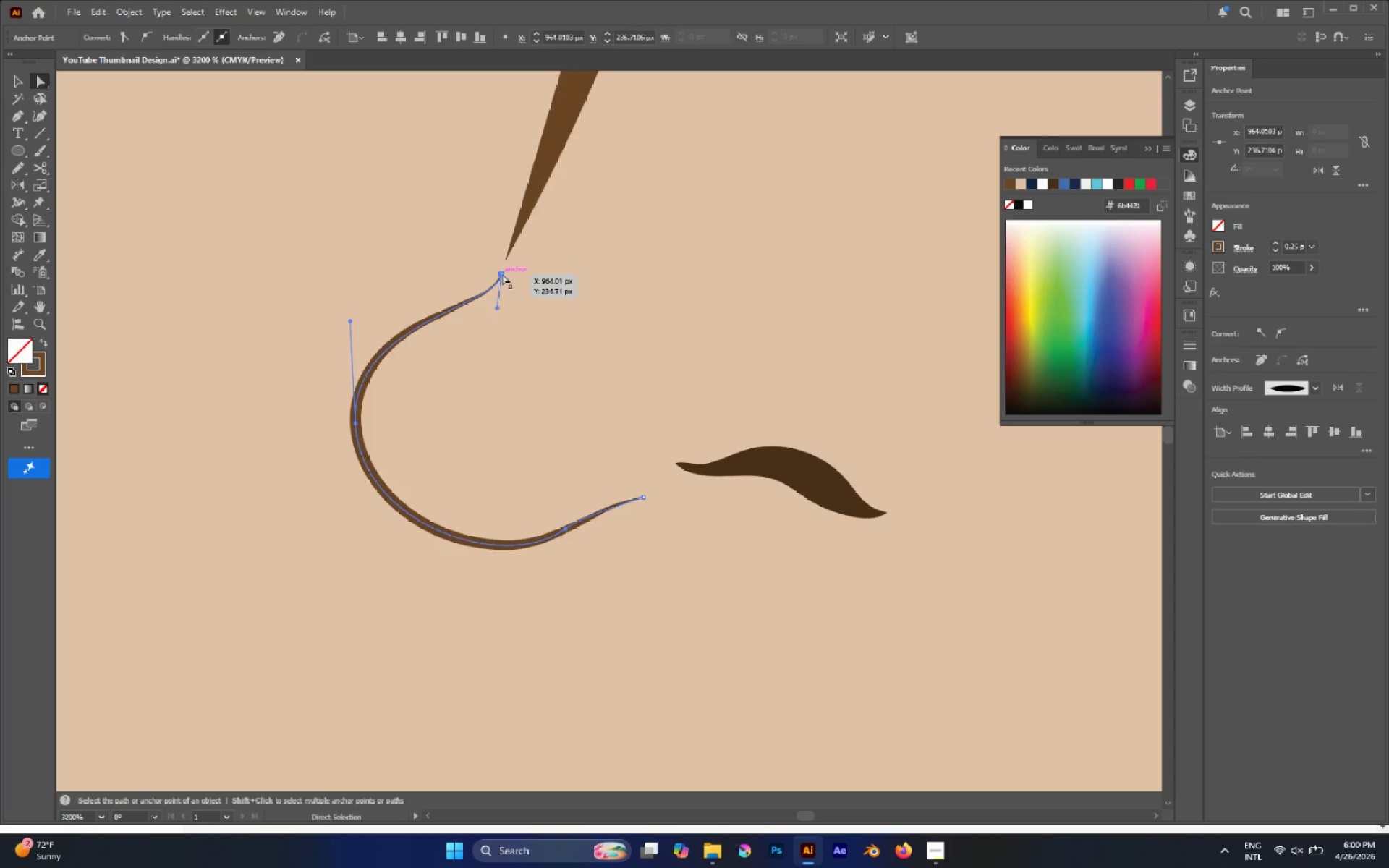 
left_click_drag(start_coordinate=[502, 273], to_coordinate=[503, 265])
 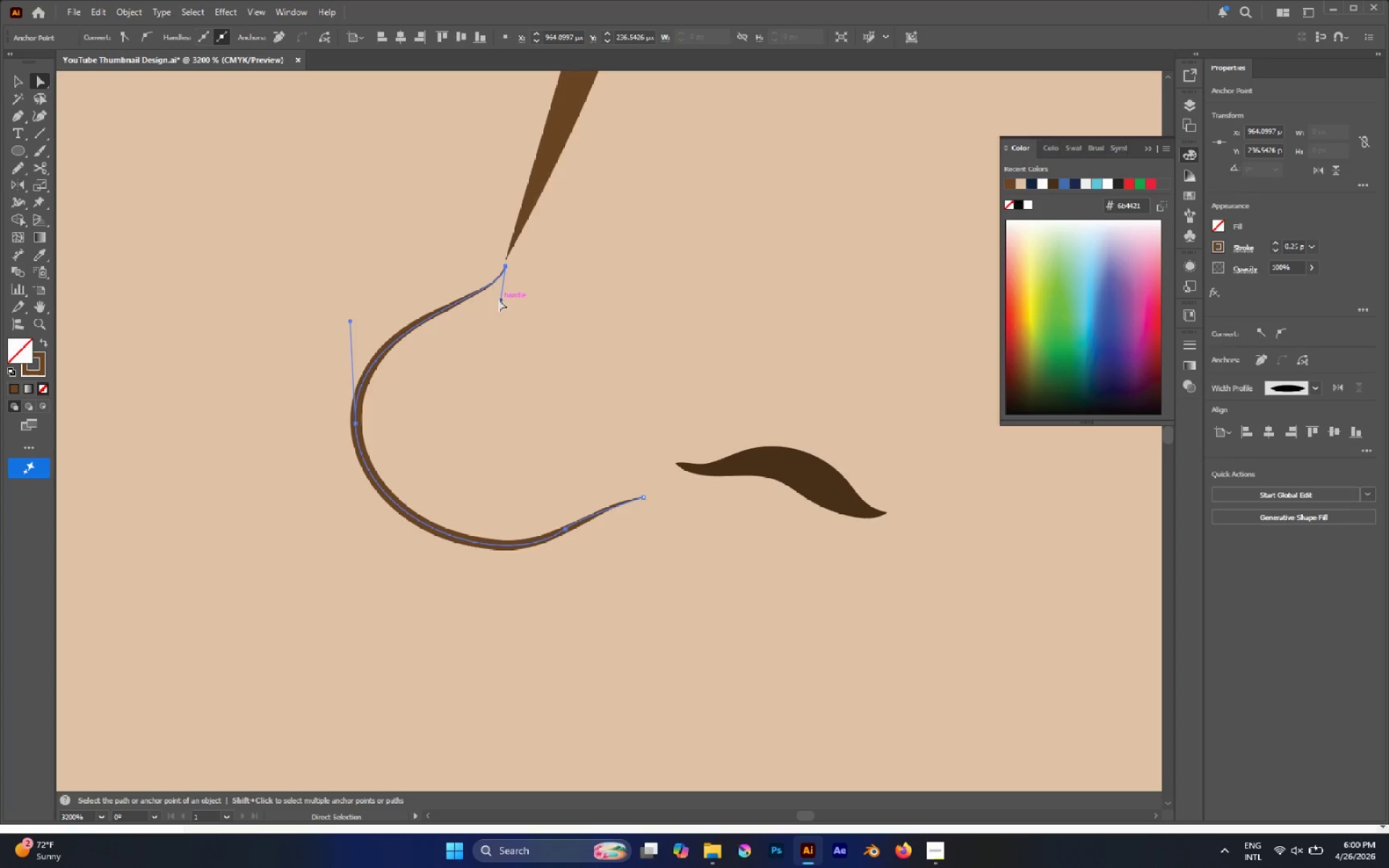 
left_click_drag(start_coordinate=[499, 299], to_coordinate=[483, 292])
 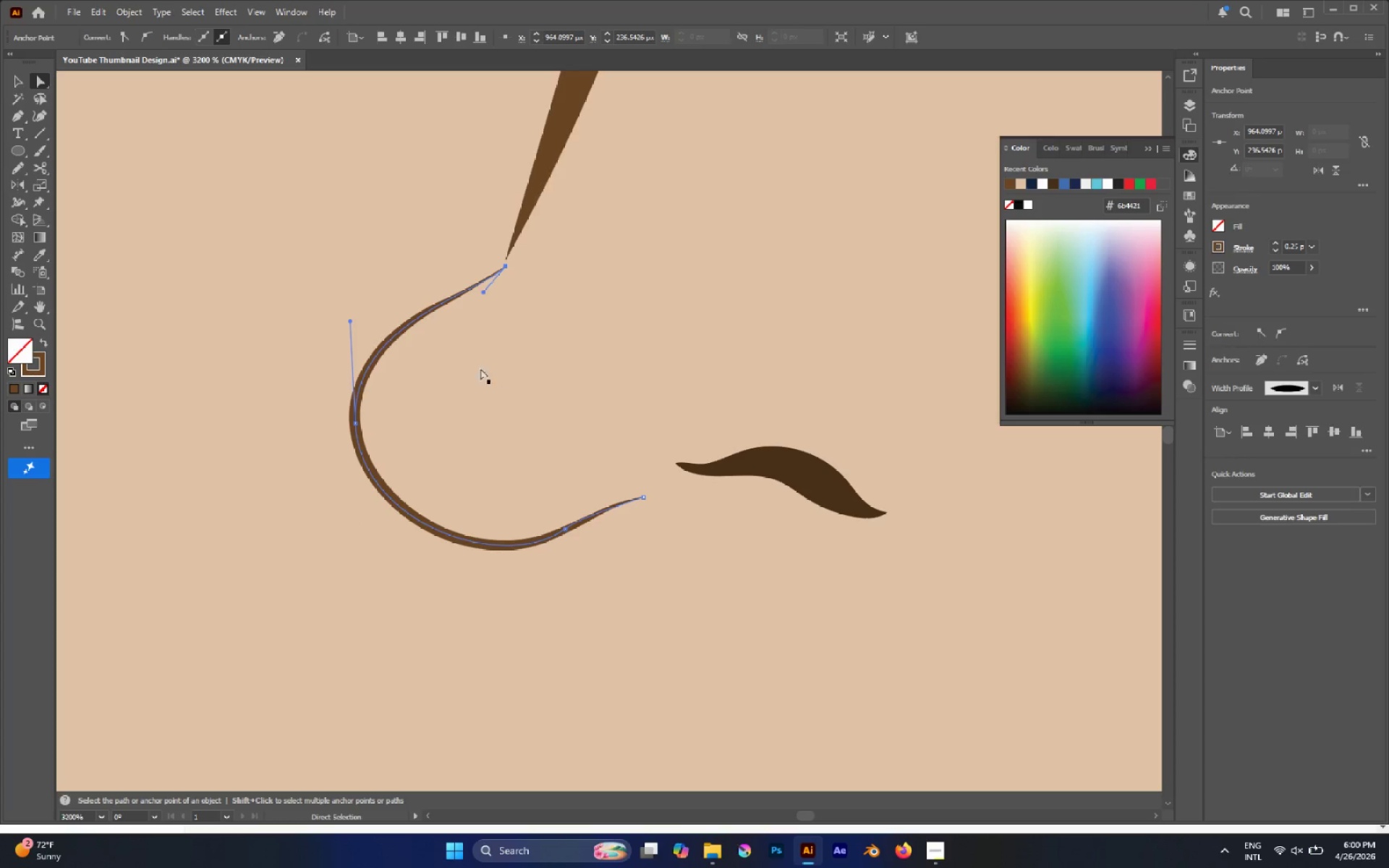 
hold_key(key=AltLeft, duration=0.73)
scroll: coordinate [441, 374], scroll_direction: down, amount: 6.0
 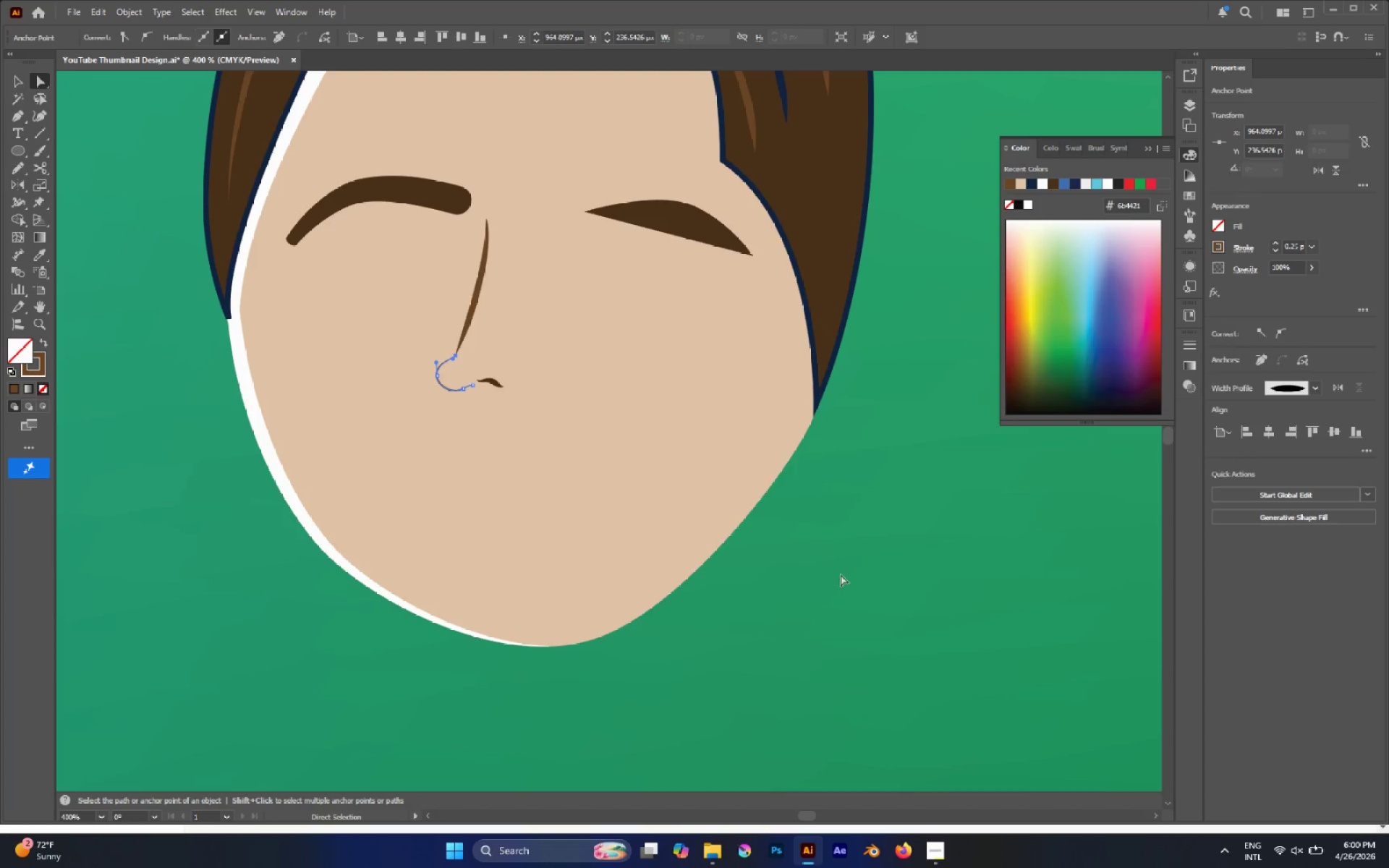 
left_click([841, 574])
 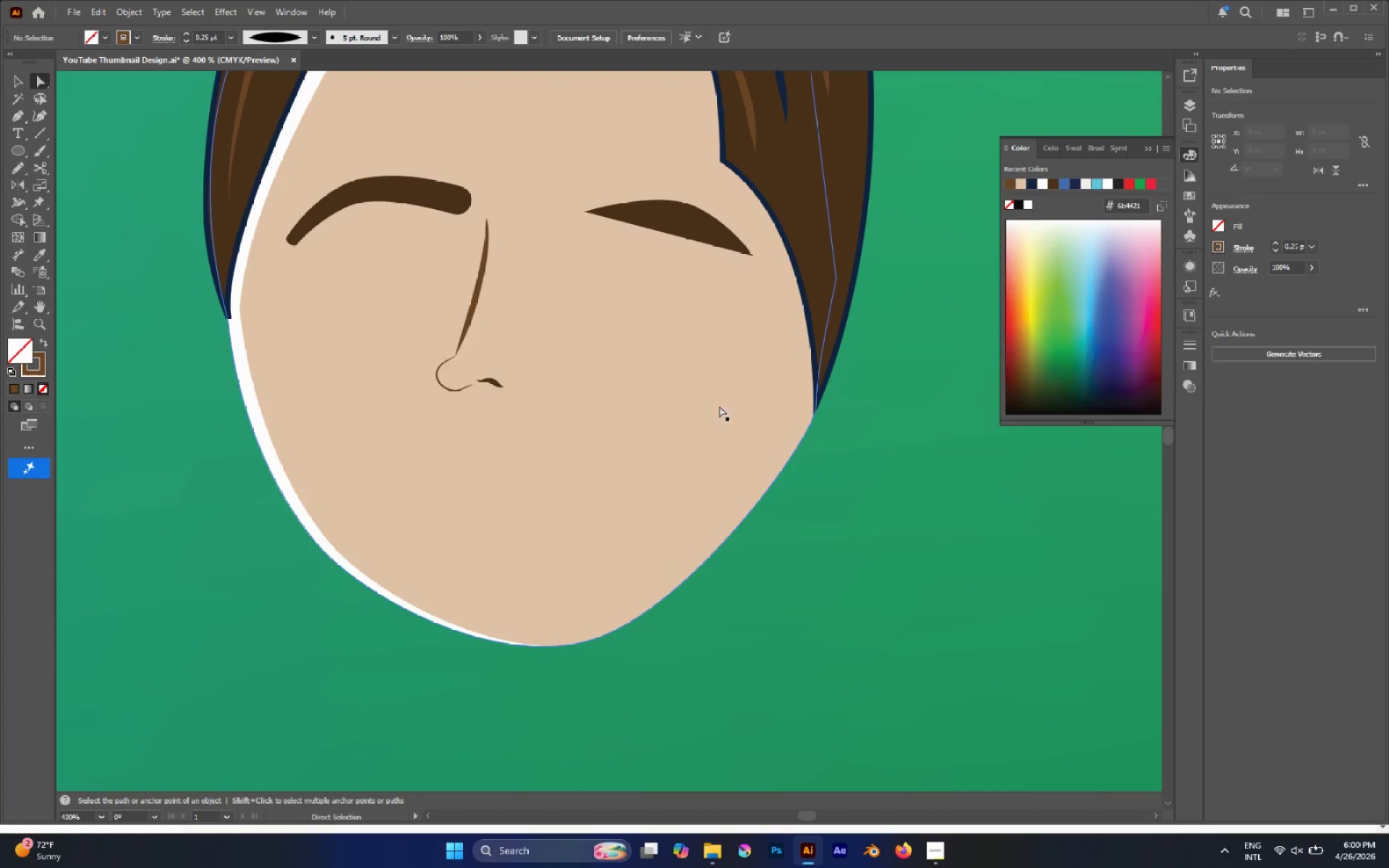 
hold_key(key=AltLeft, duration=1.47)
scroll: coordinate [598, 356], scroll_direction: up, amount: 5.0
 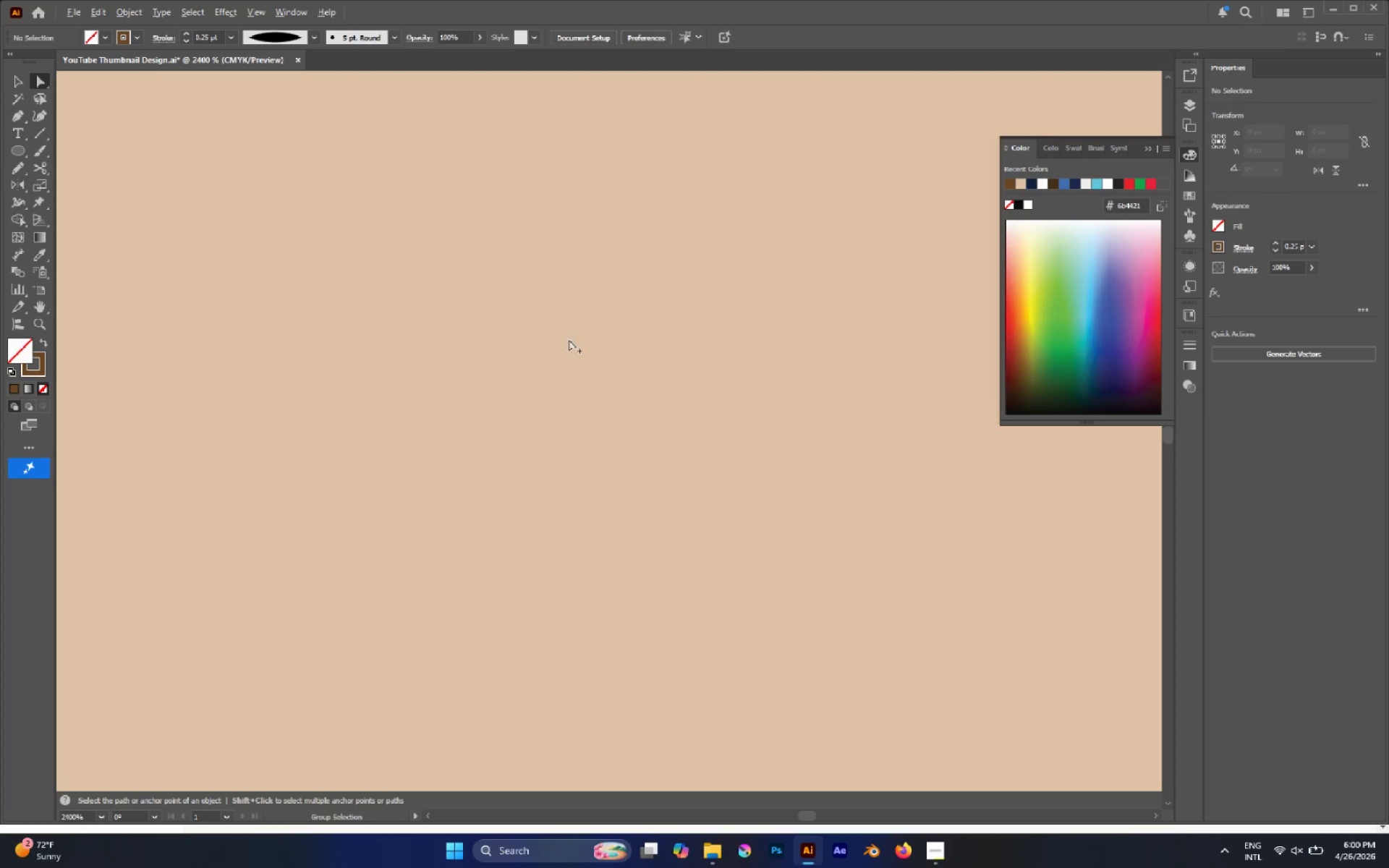 
scroll: coordinate [529, 339], scroll_direction: down, amount: 1.0
 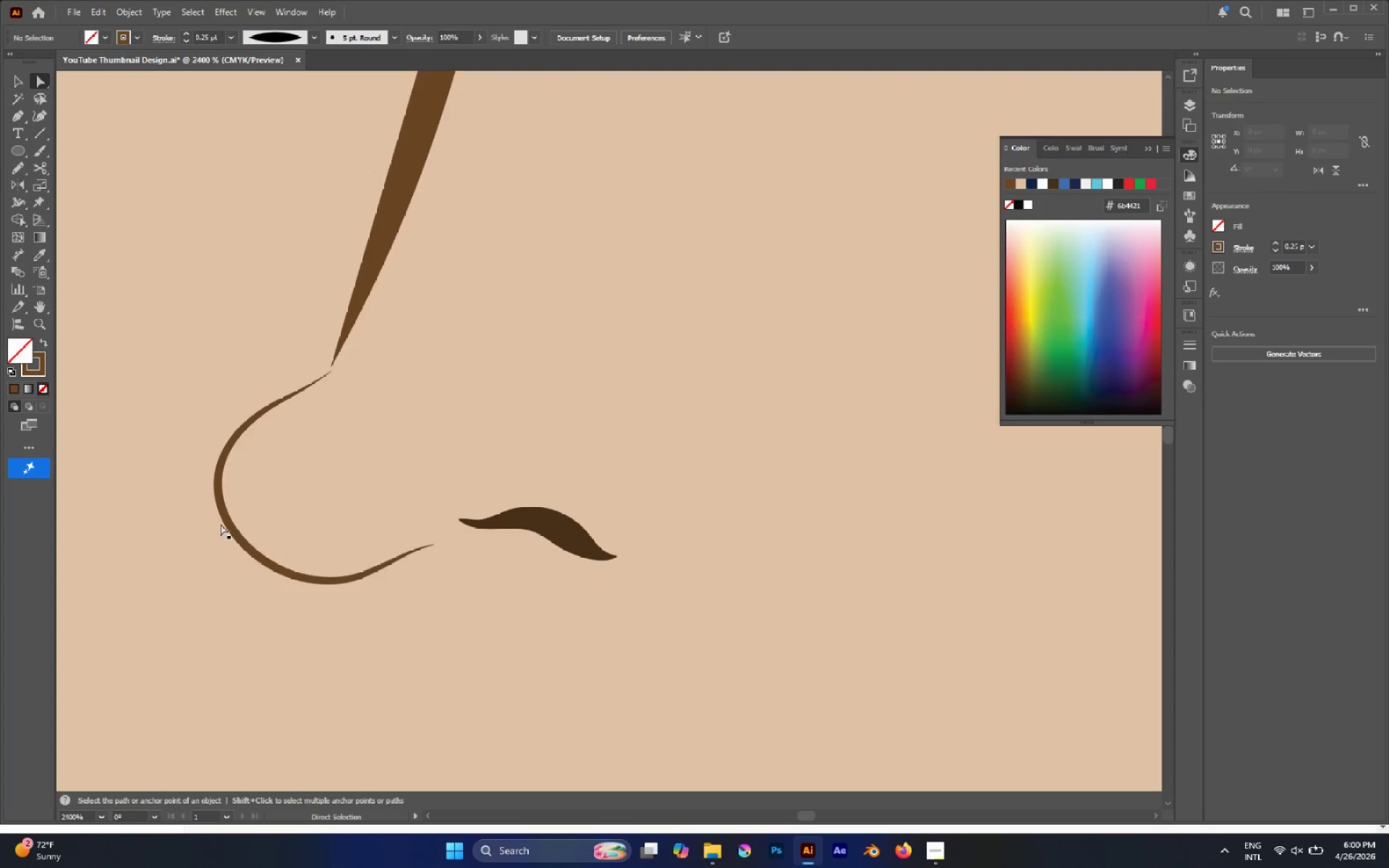 
left_click([230, 524])
 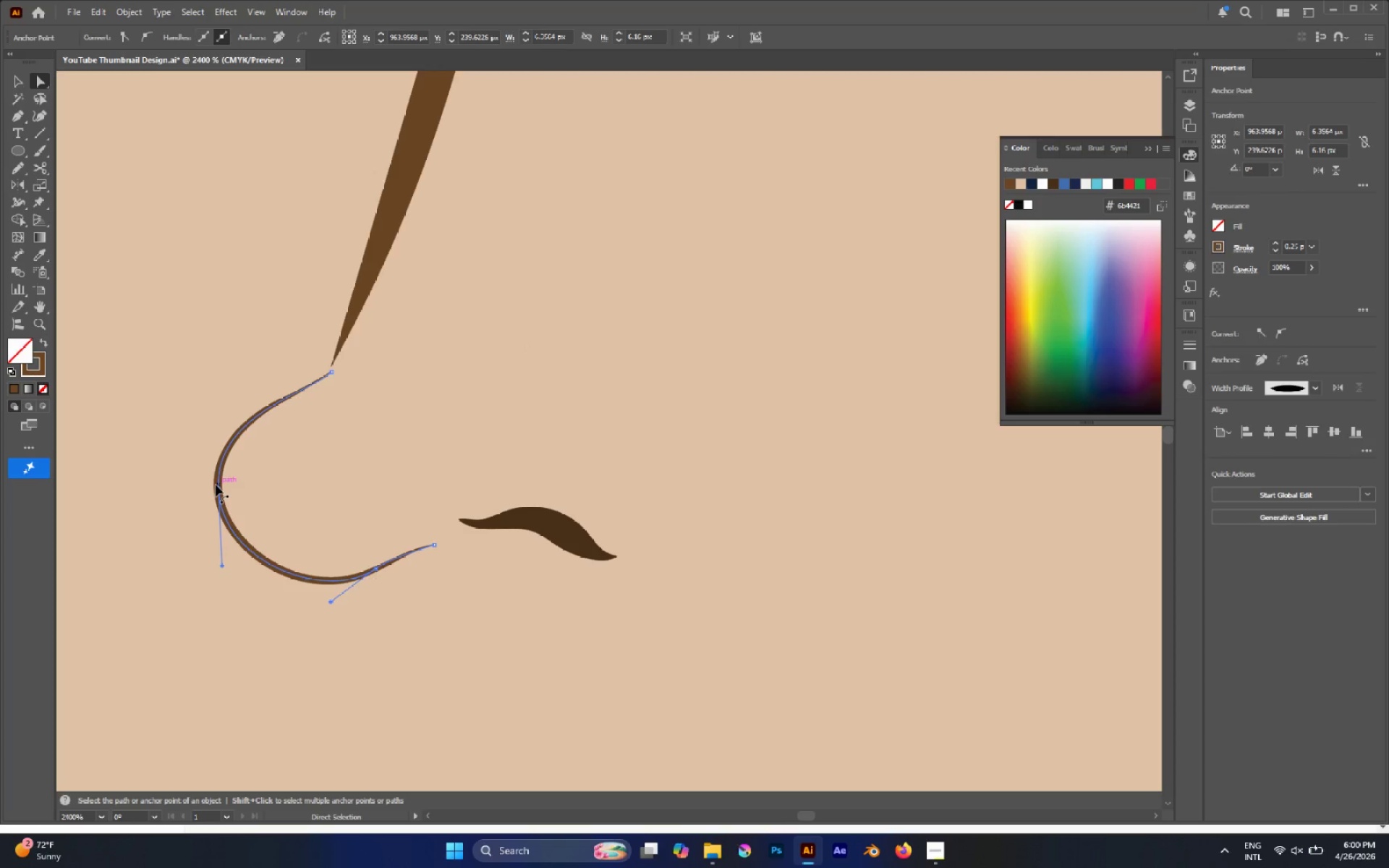 
double_click([218, 489])
 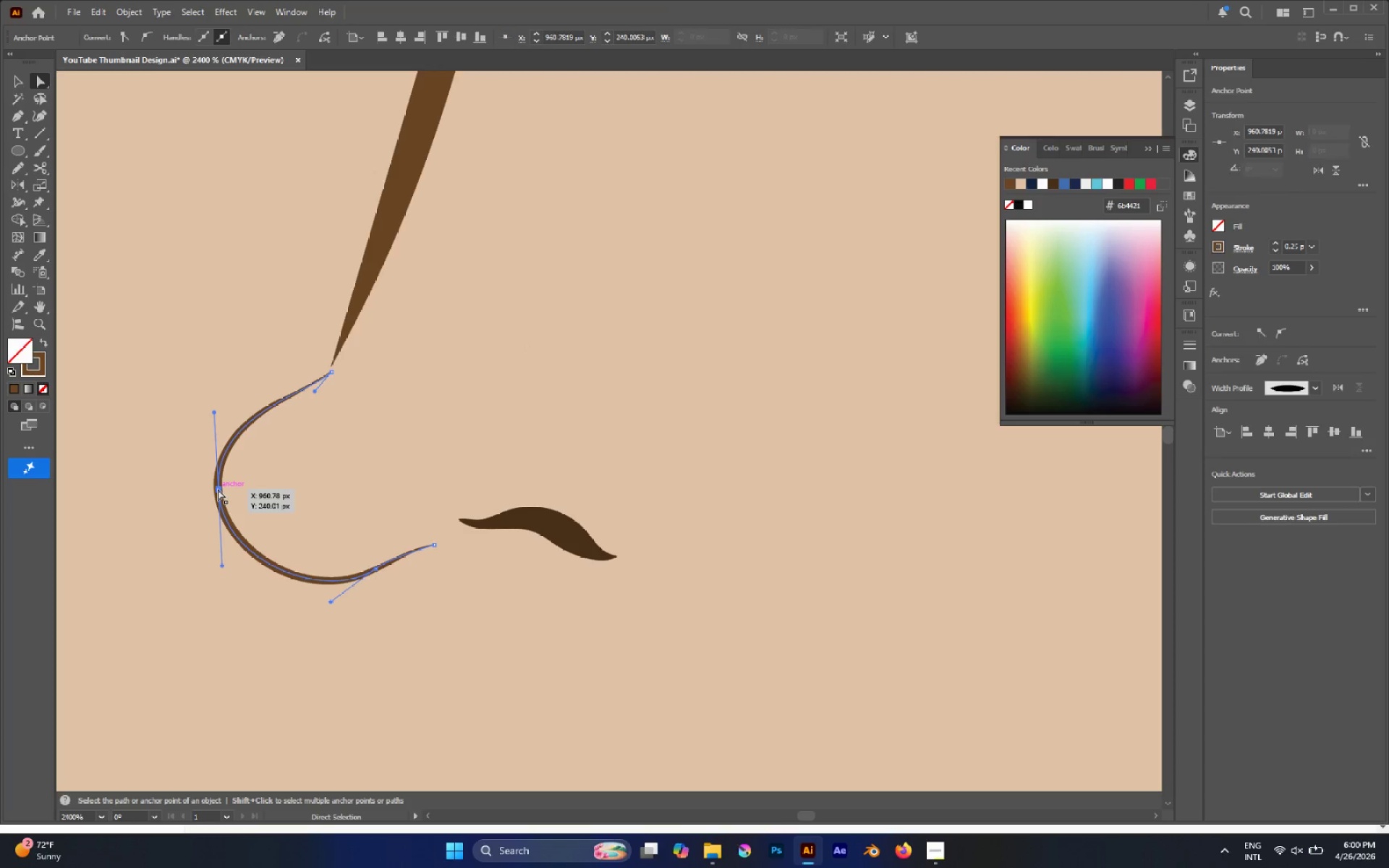 
left_click_drag(start_coordinate=[218, 490], to_coordinate=[290, 522])
 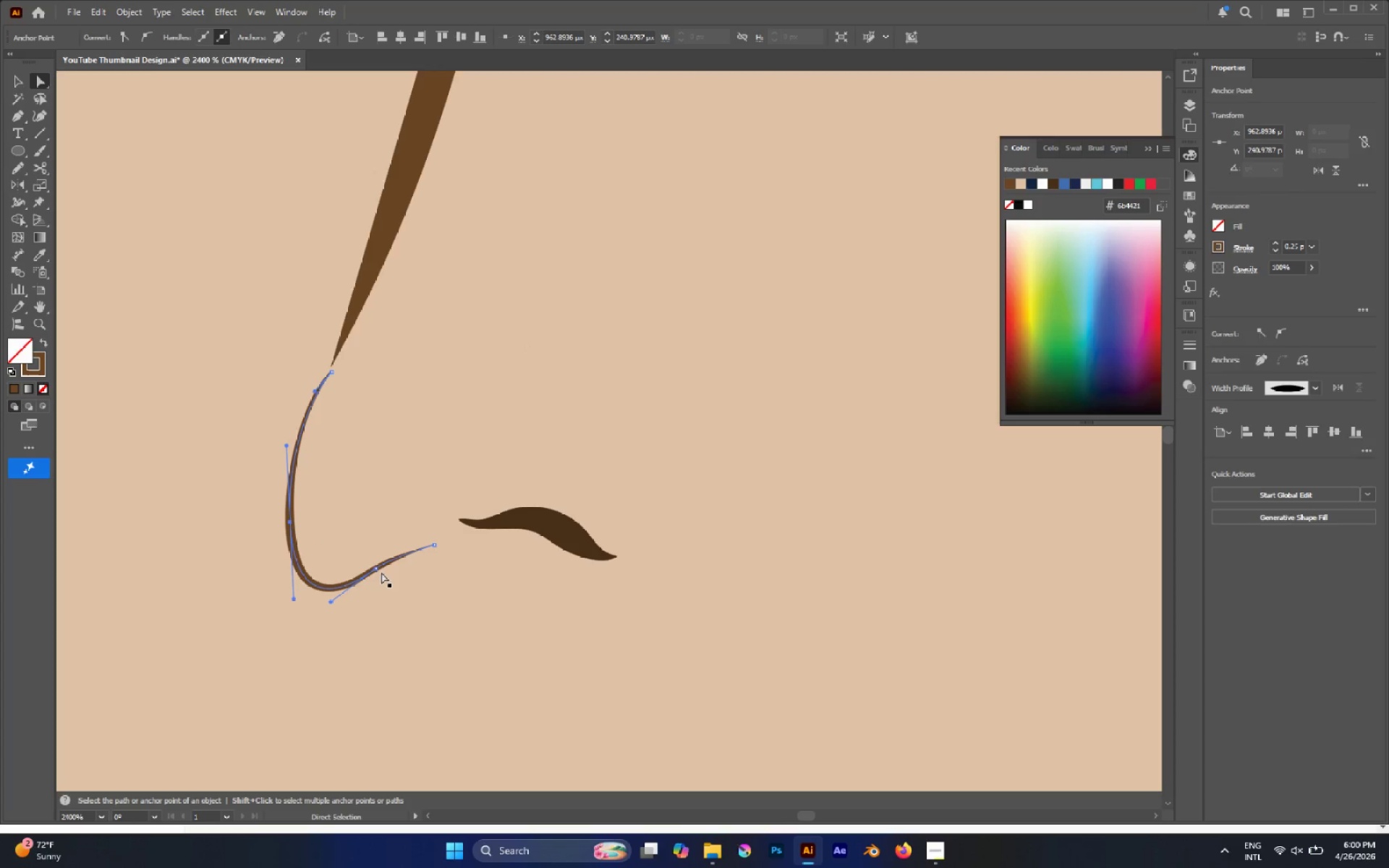 
left_click_drag(start_coordinate=[376, 568], to_coordinate=[430, 566])
 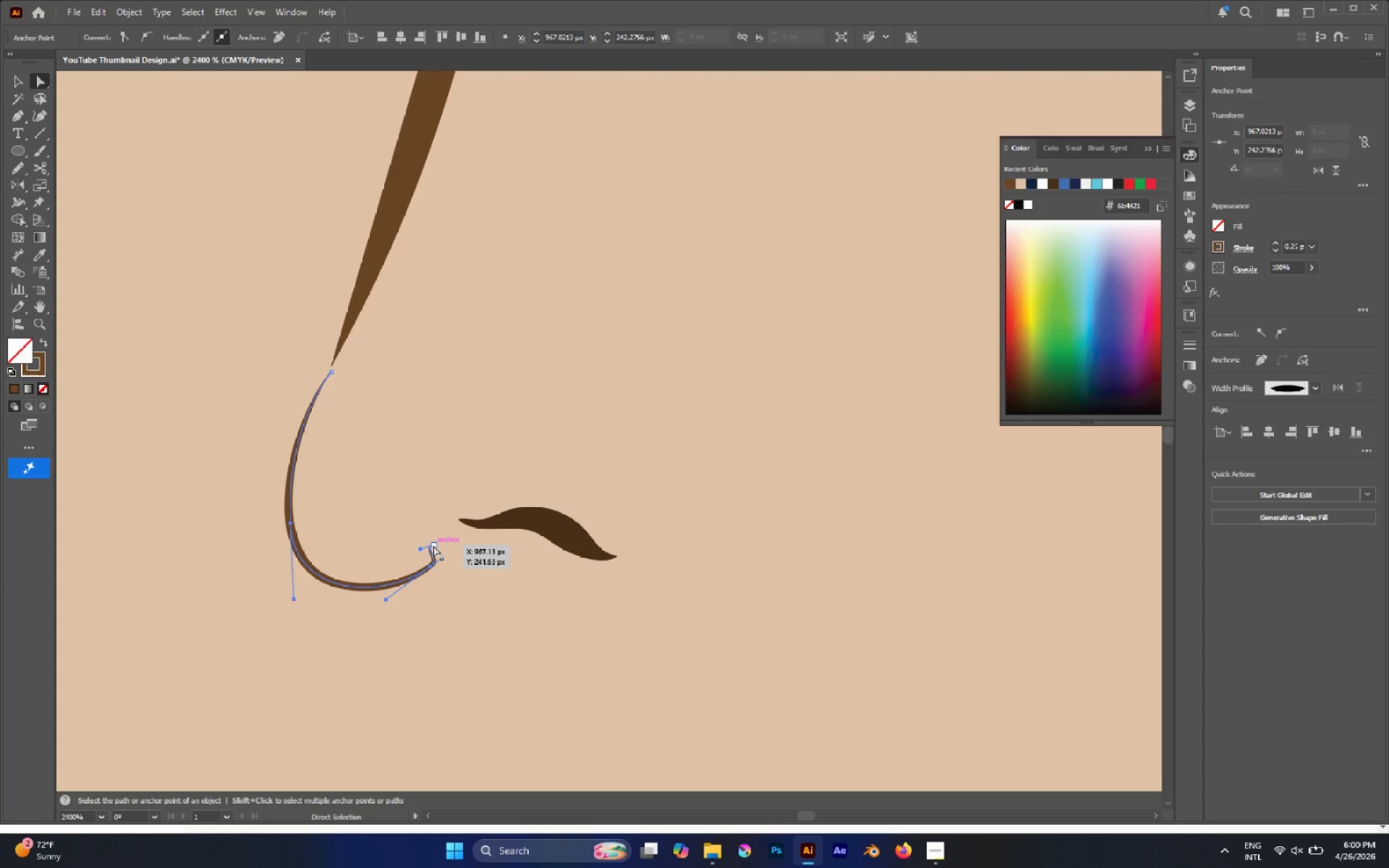 
left_click_drag(start_coordinate=[433, 545], to_coordinate=[474, 534])
 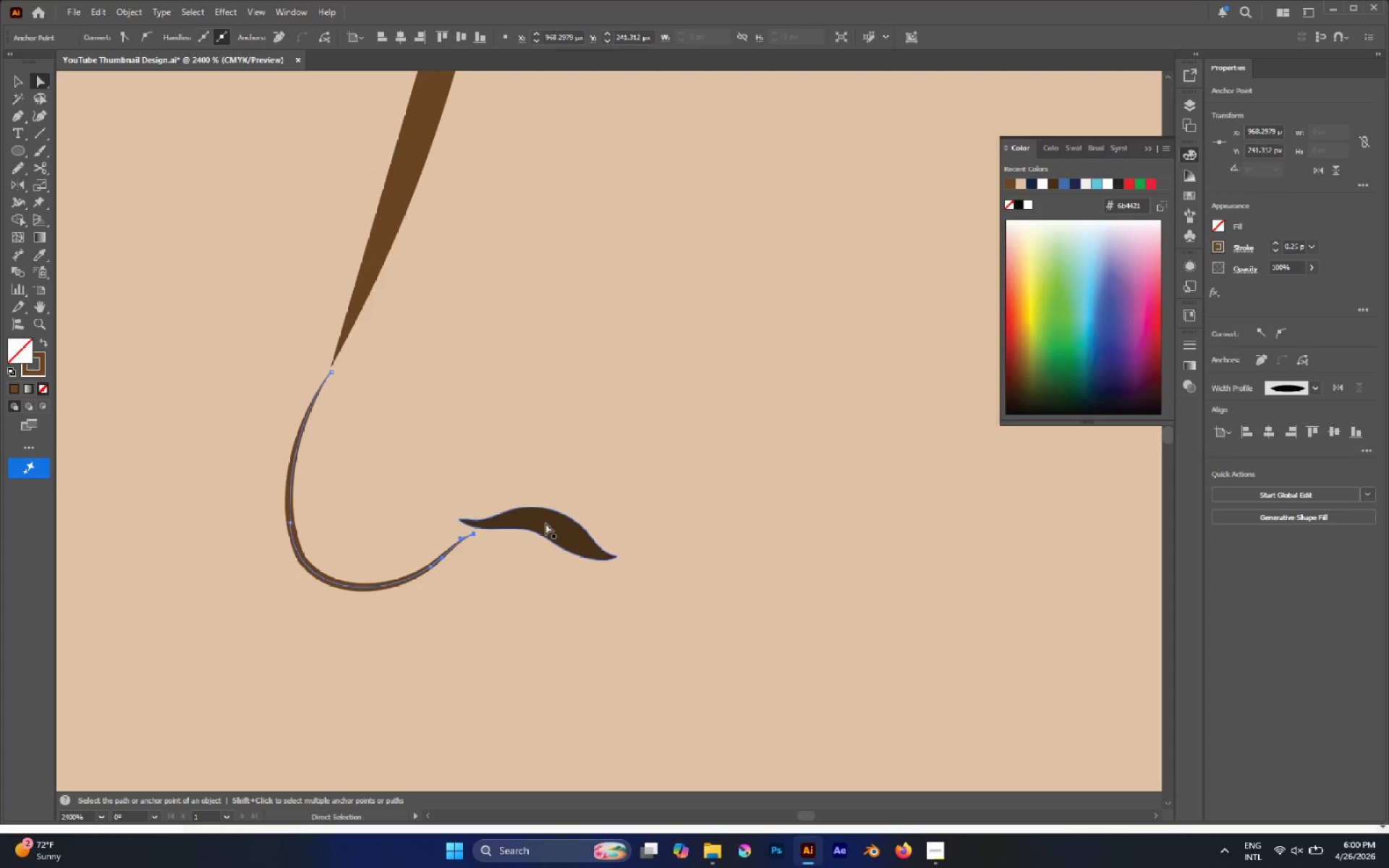 
left_click_drag(start_coordinate=[545, 523], to_coordinate=[536, 551])
 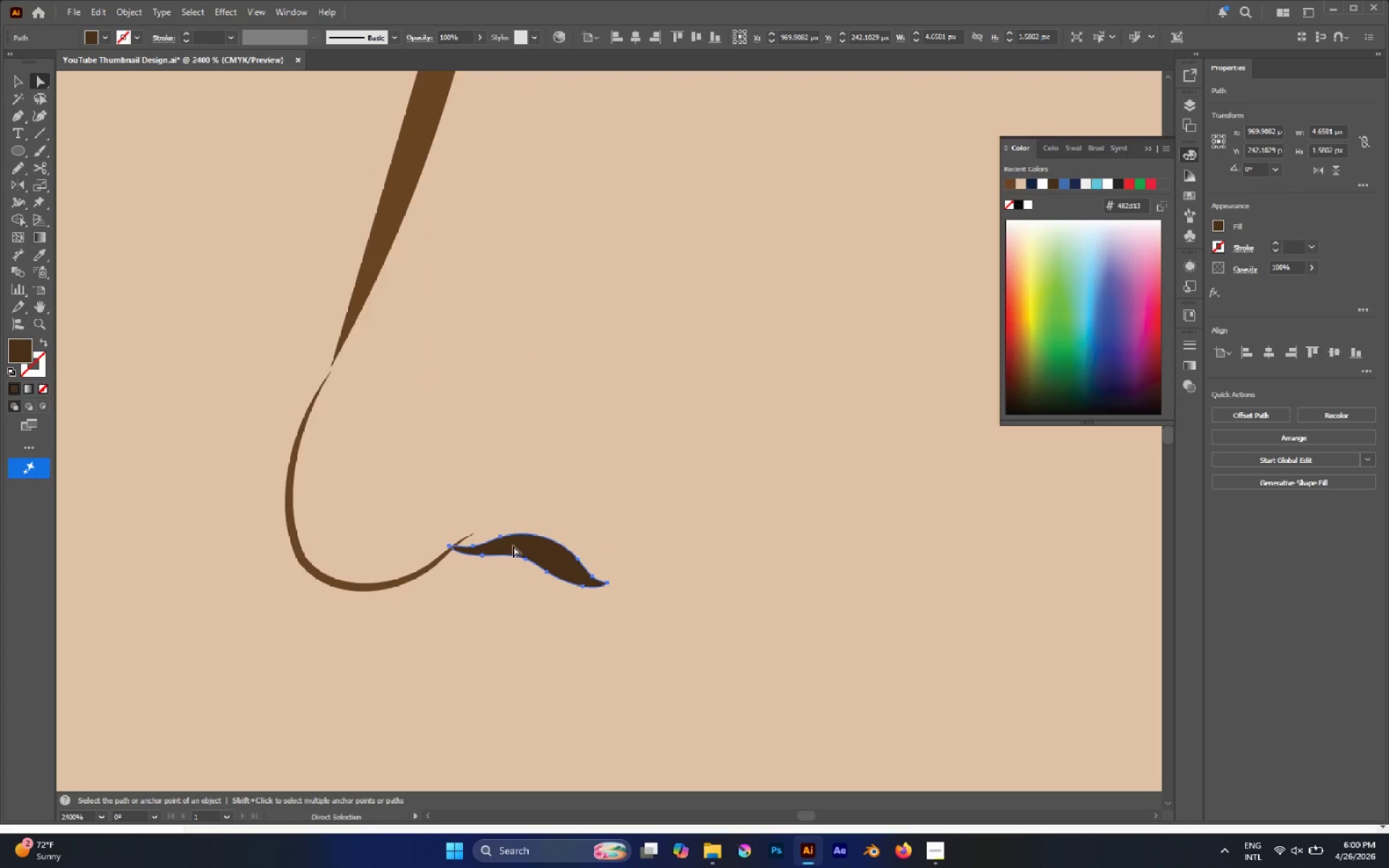 
right_click([522, 542])
 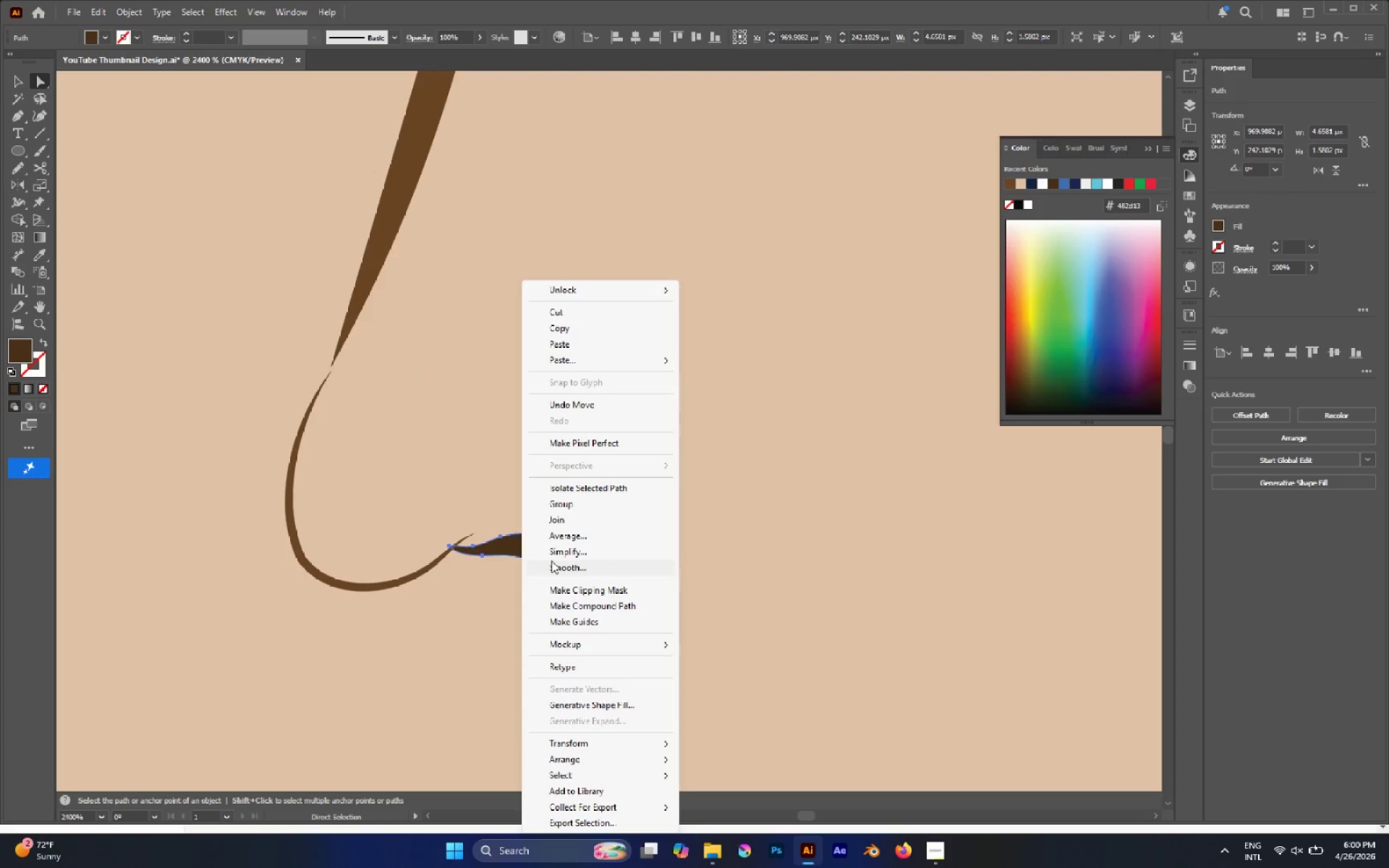 
left_click([551, 552])
 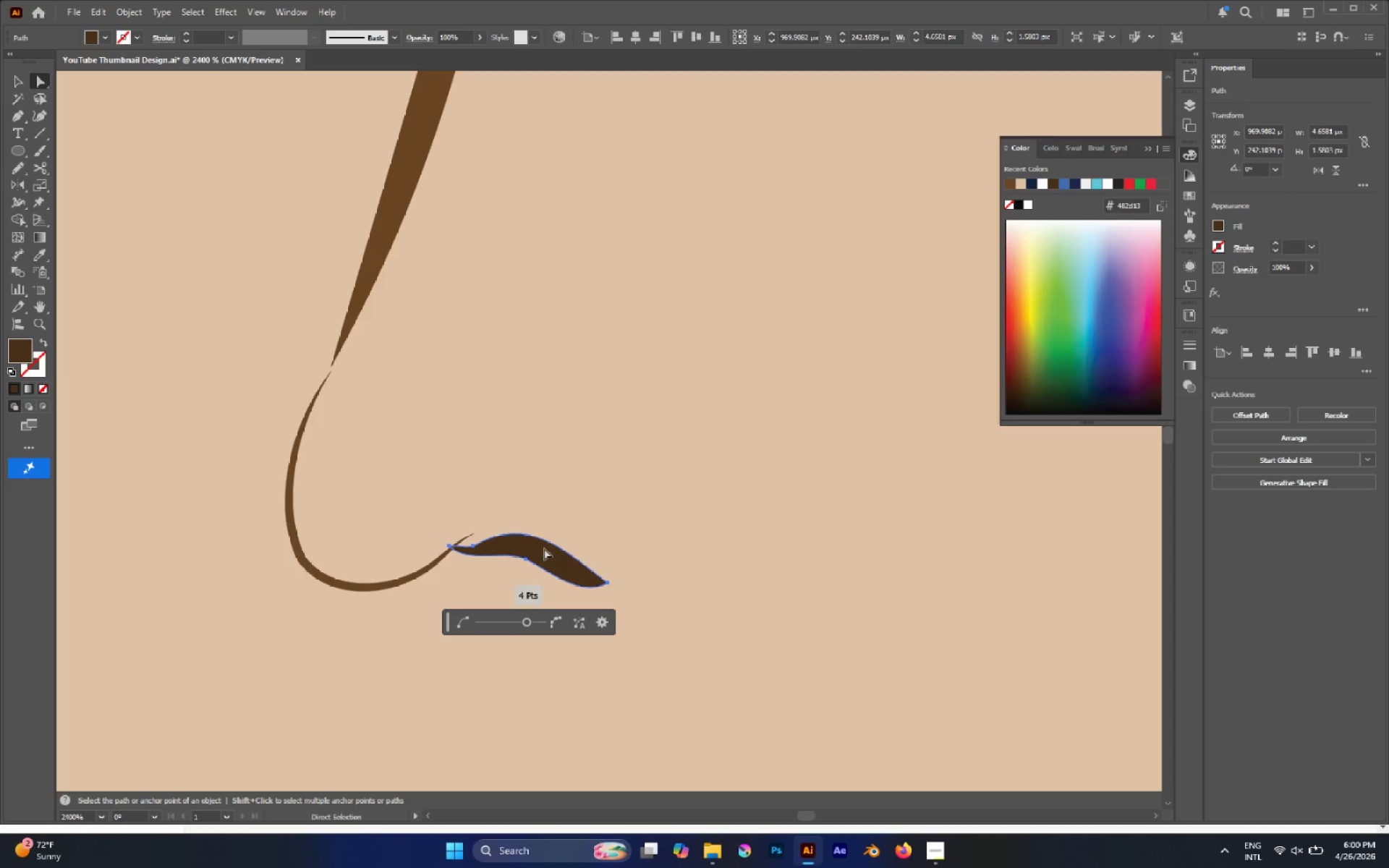 
hold_key(key=AltLeft, duration=0.5)
scroll: coordinate [478, 550], scroll_direction: up, amount: 1.0
 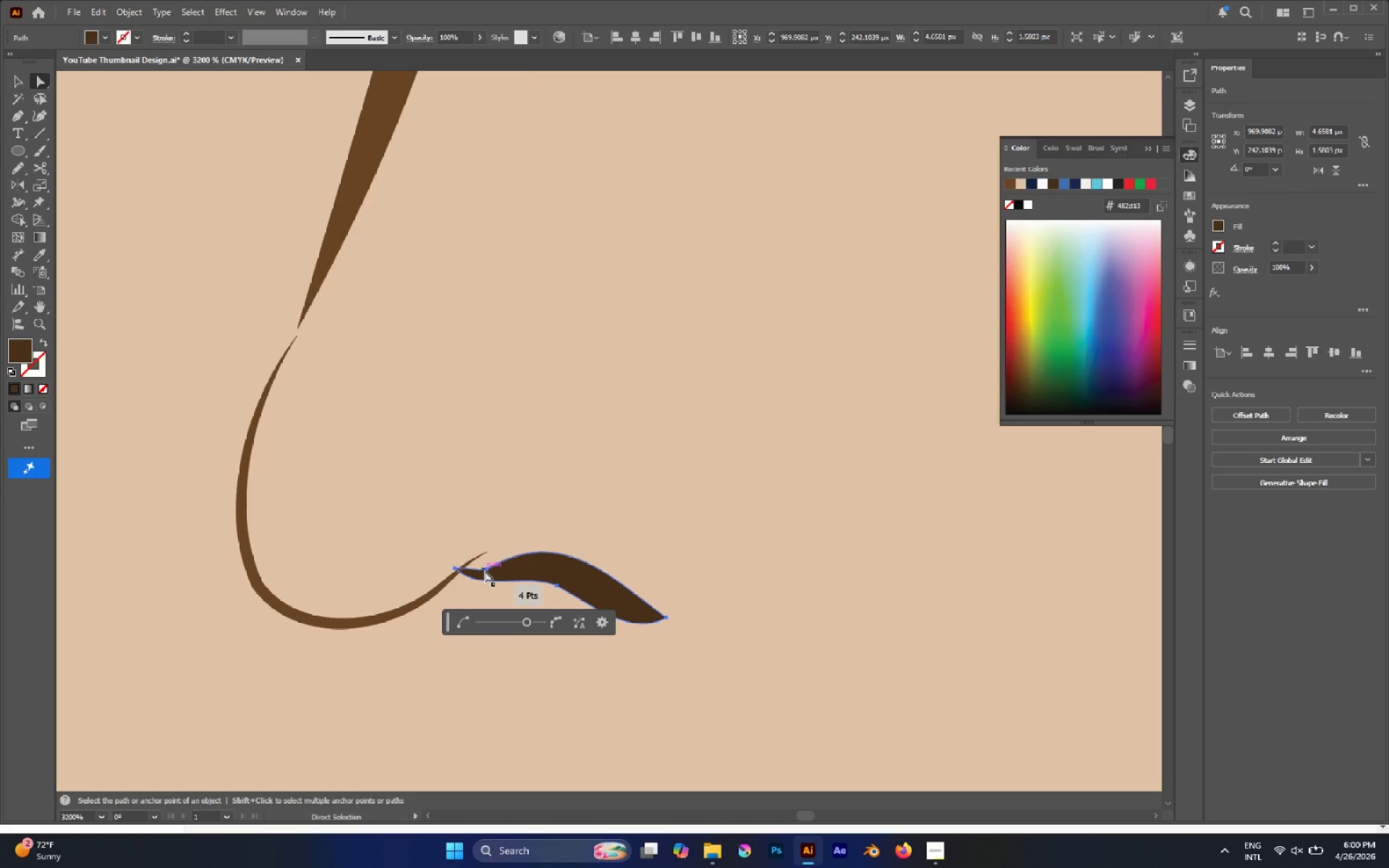 
left_click([485, 569])
 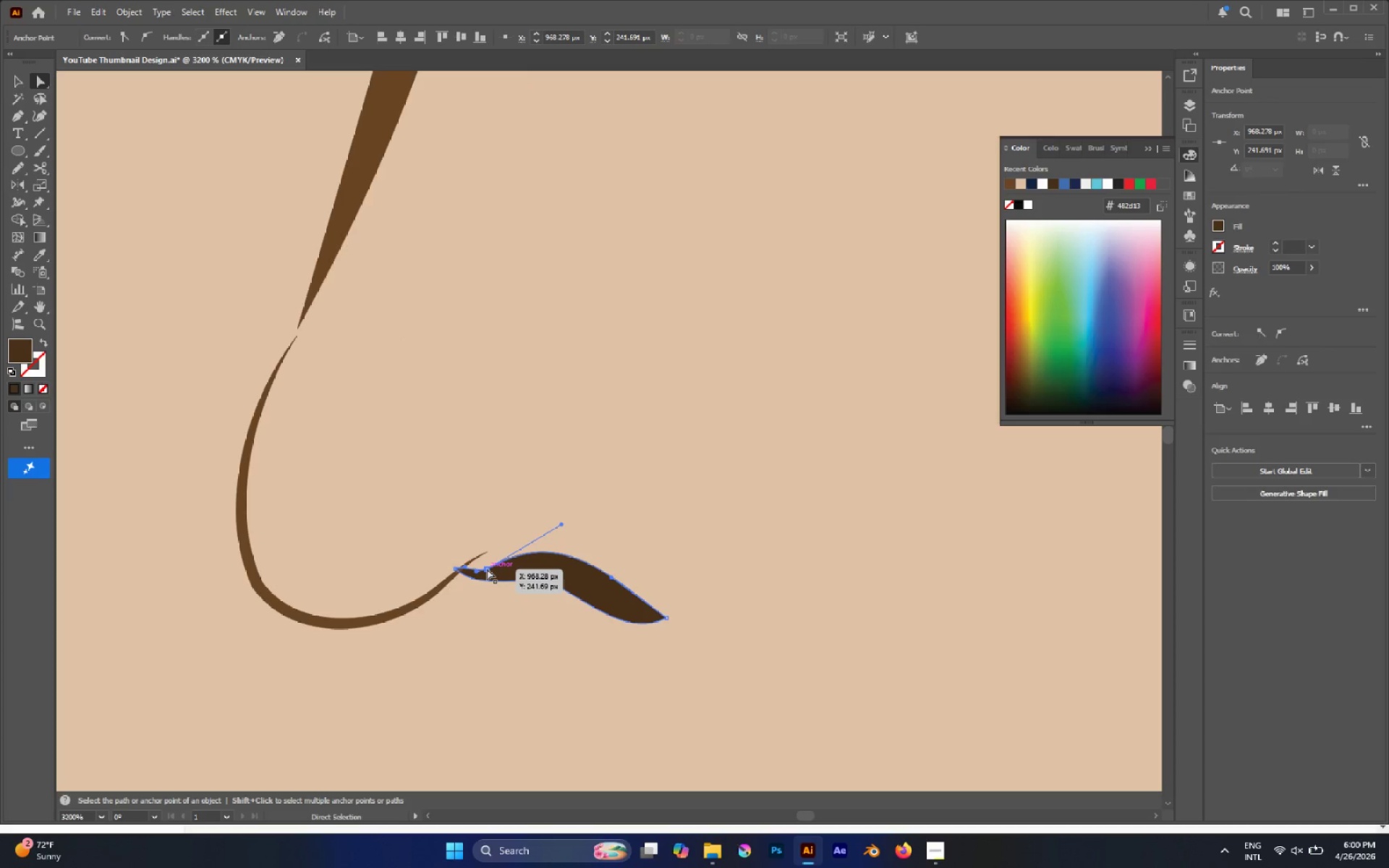 
left_click_drag(start_coordinate=[487, 569], to_coordinate=[484, 554])
 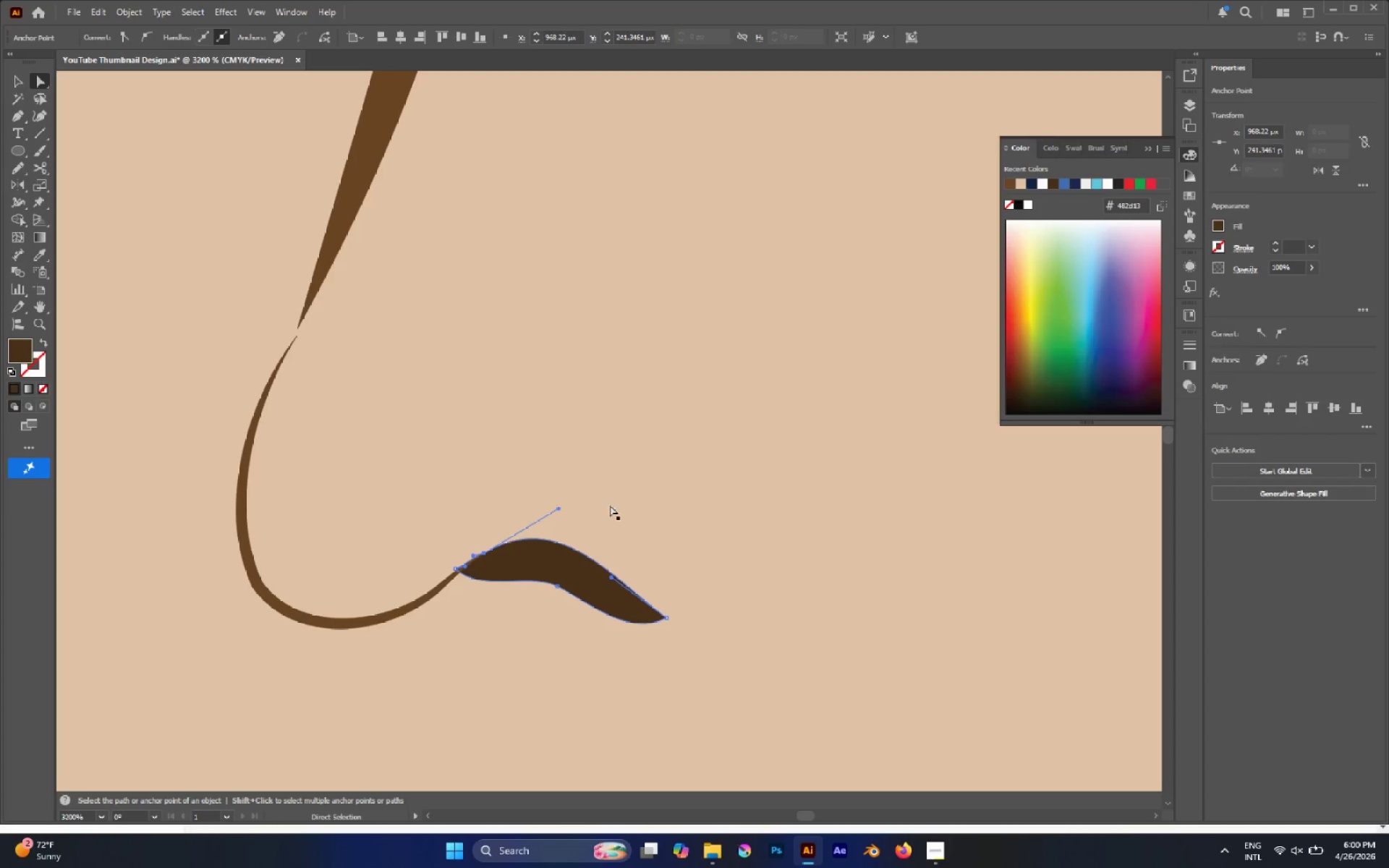 
left_click([613, 503])
 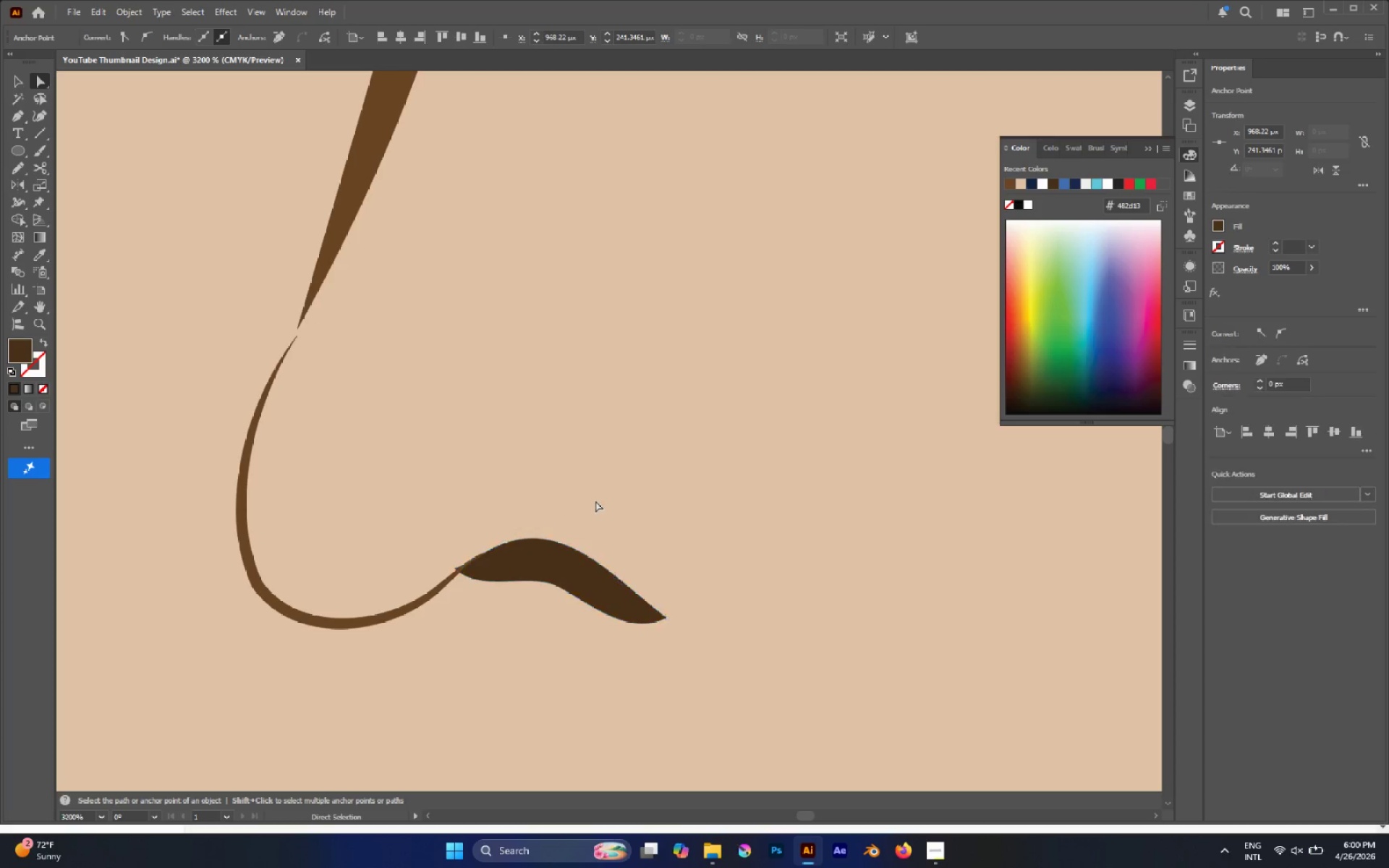 
hold_key(key=AltLeft, duration=0.83)
scroll: coordinate [348, 501], scroll_direction: down, amount: 4.0
 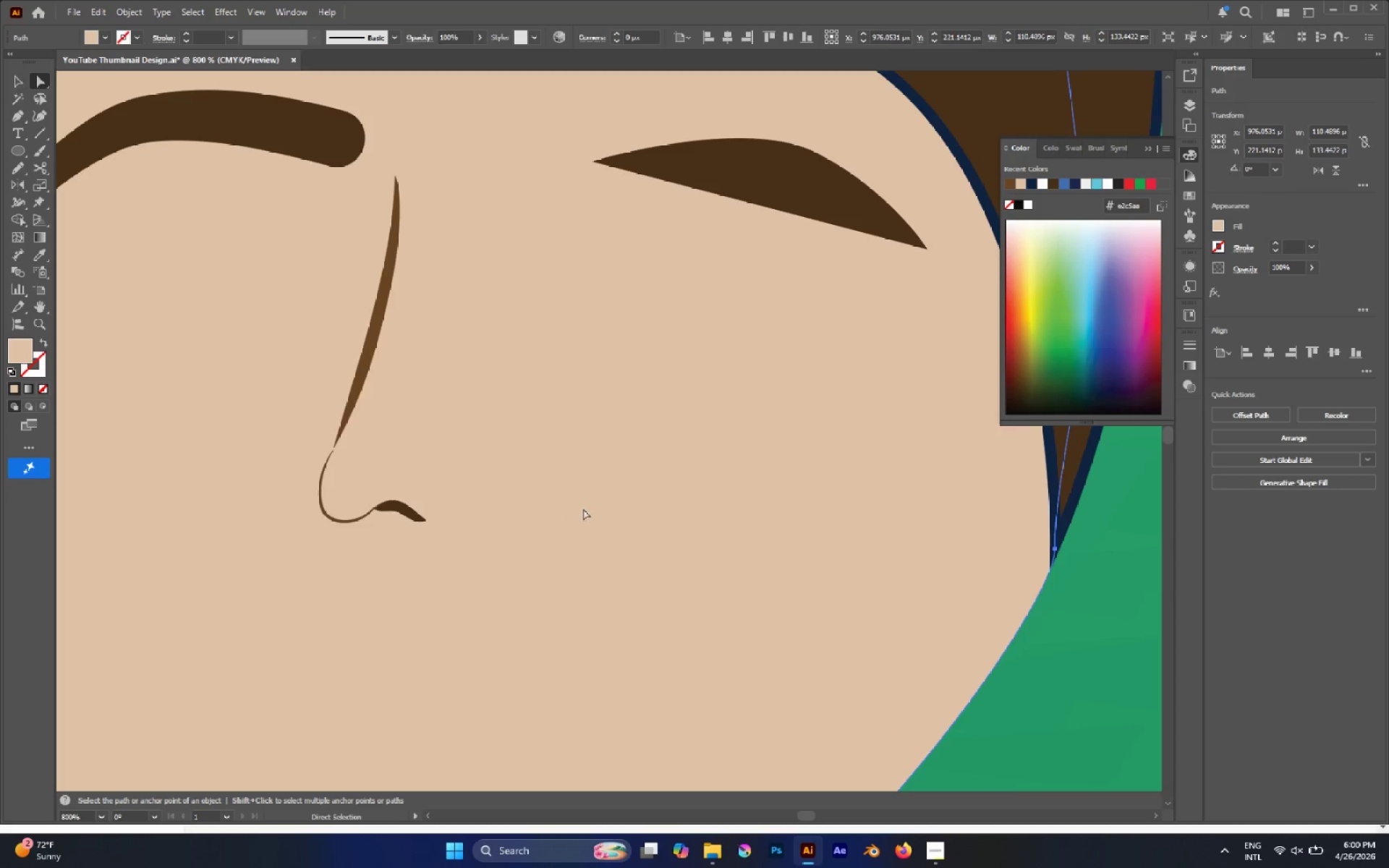 
hold_key(key=AltLeft, duration=0.47)
scroll: coordinate [322, 463], scroll_direction: down, amount: 1.0
 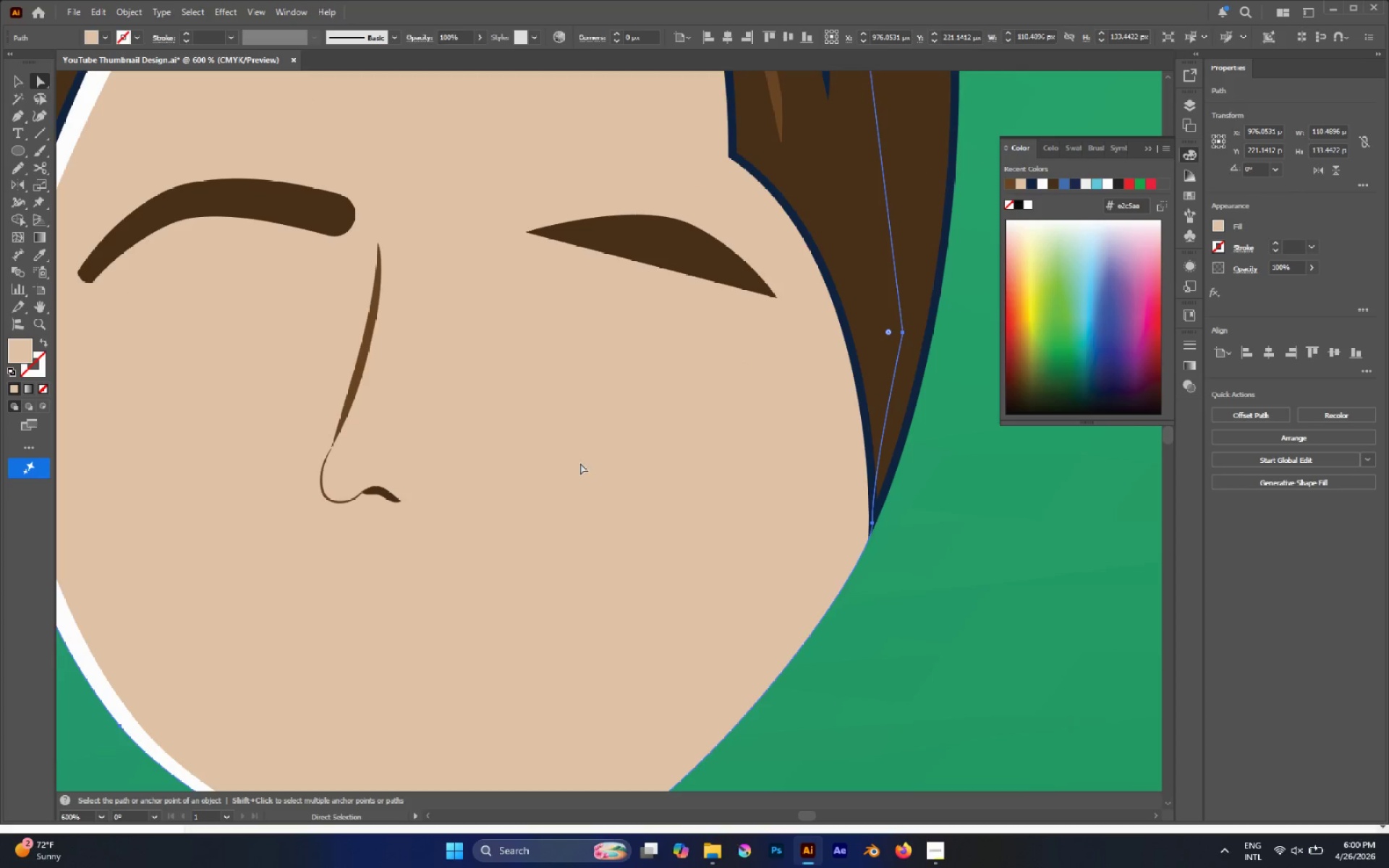 
hold_key(key=AltLeft, duration=0.44)
scroll: coordinate [288, 472], scroll_direction: down, amount: 4.0
 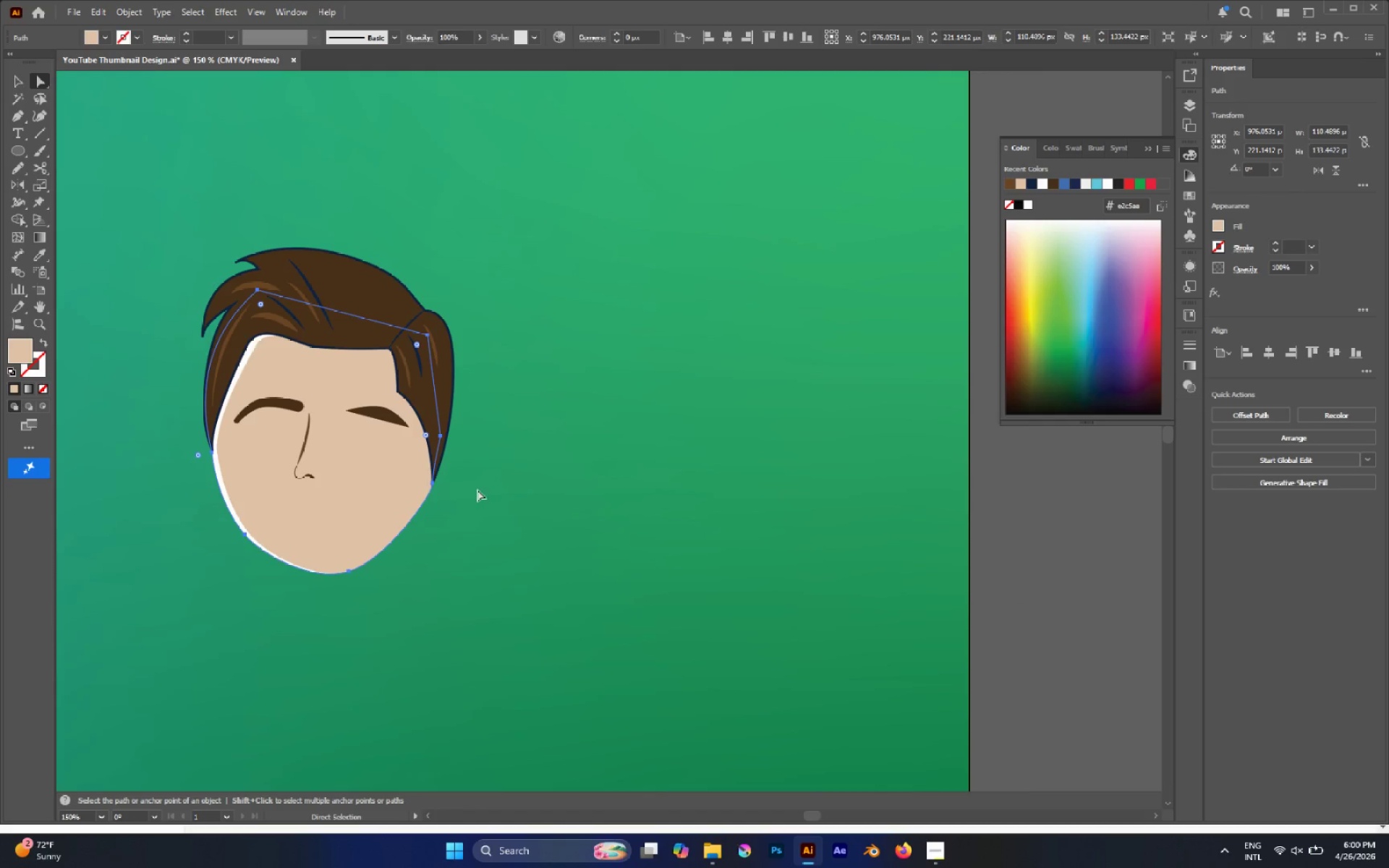 
hold_key(key=AltLeft, duration=1.24)
scroll: coordinate [288, 465], scroll_direction: up, amount: 4.0
 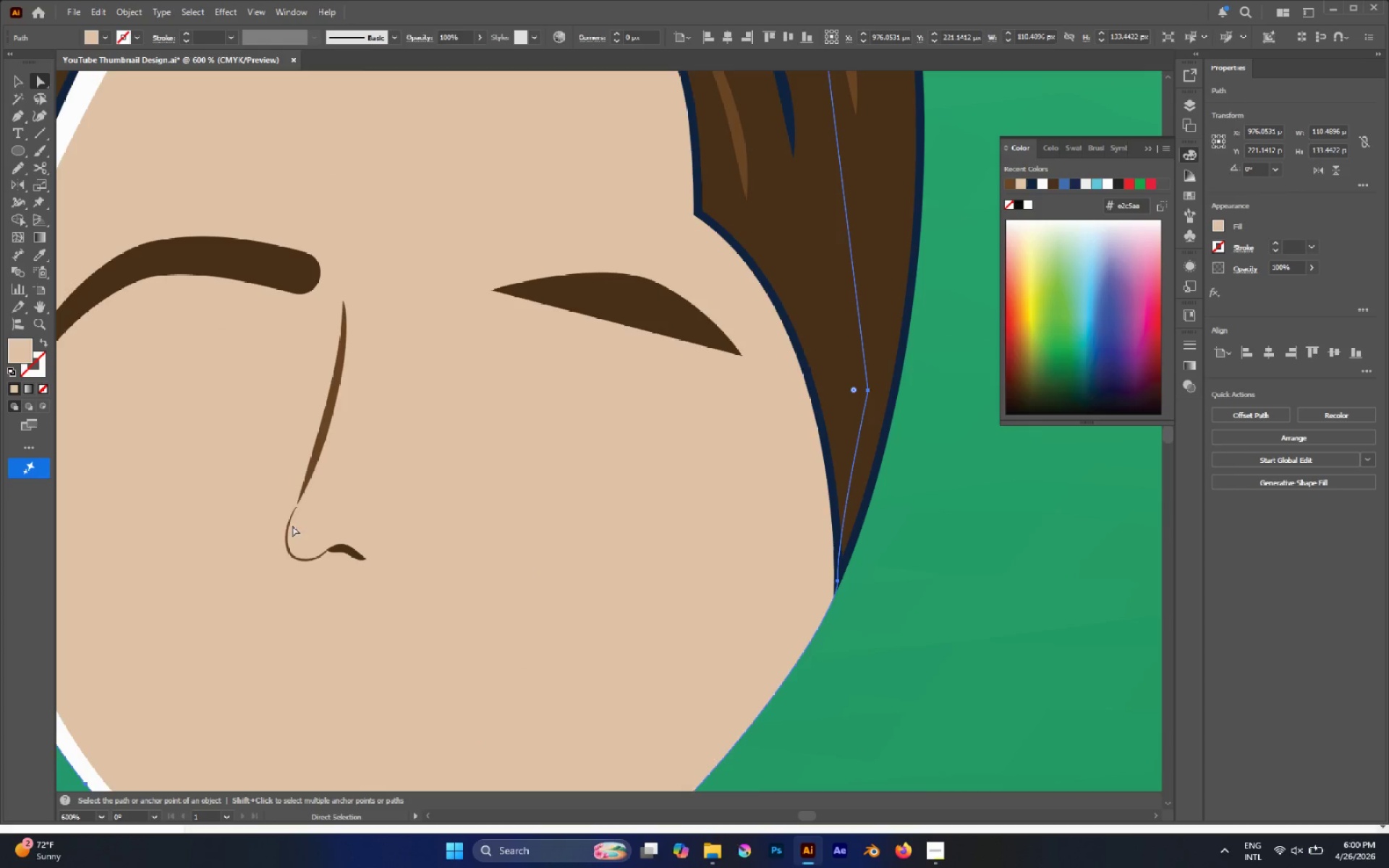 
left_click([286, 526])
 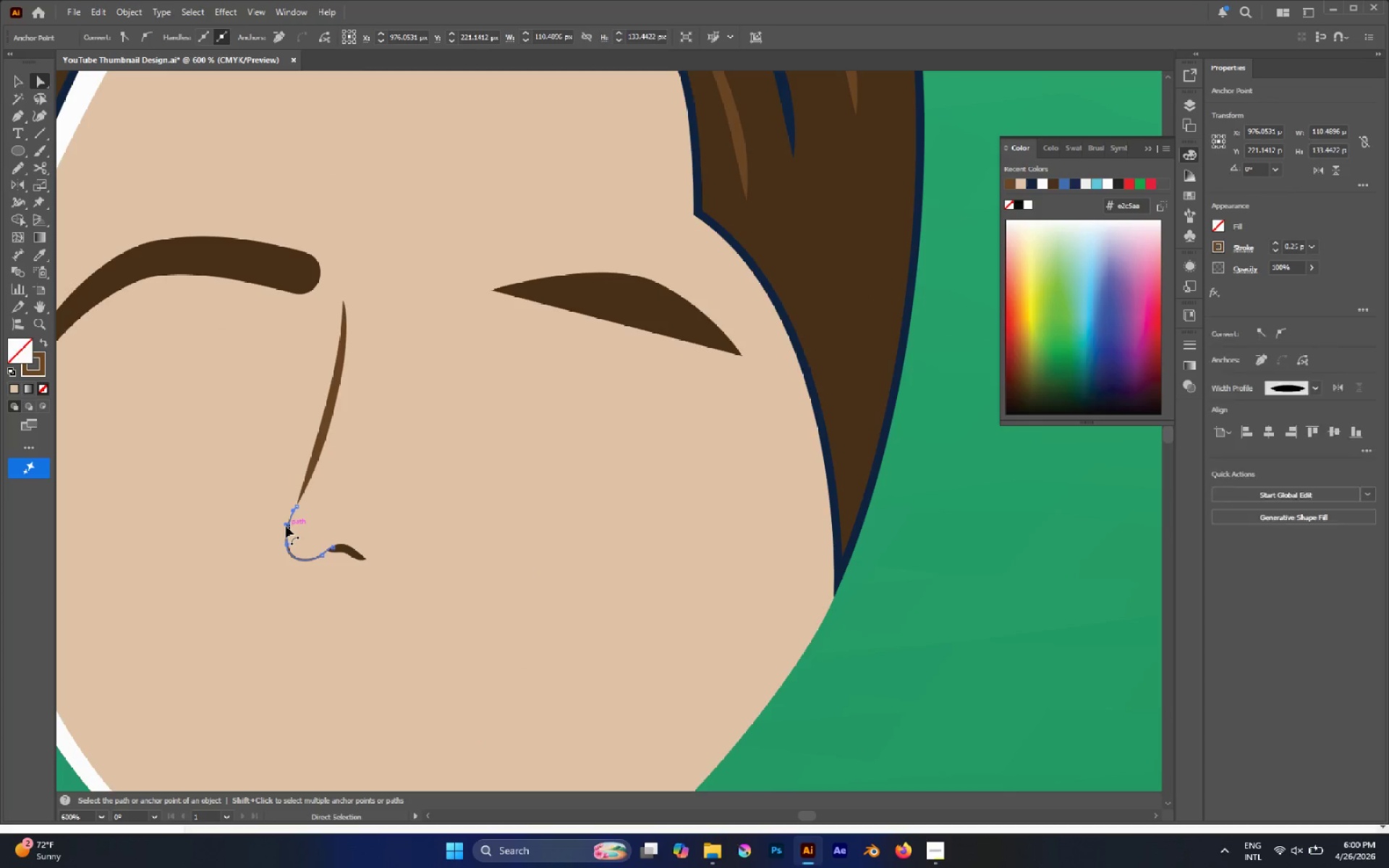 
hold_key(key=AltLeft, duration=1.2)
scroll: coordinate [294, 543], scroll_direction: up, amount: 2.0
 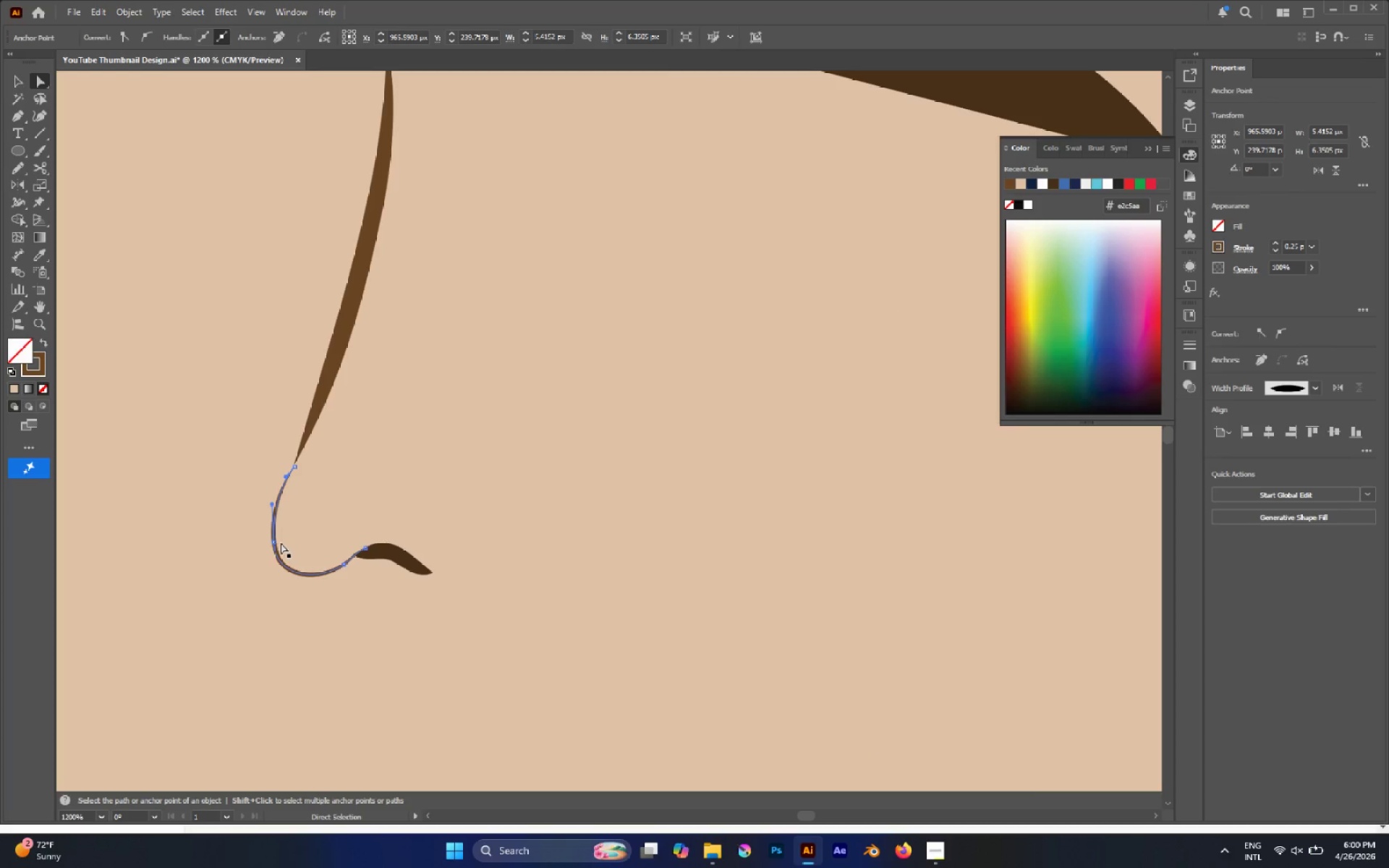 
left_click_drag(start_coordinate=[276, 541], to_coordinate=[260, 527])
 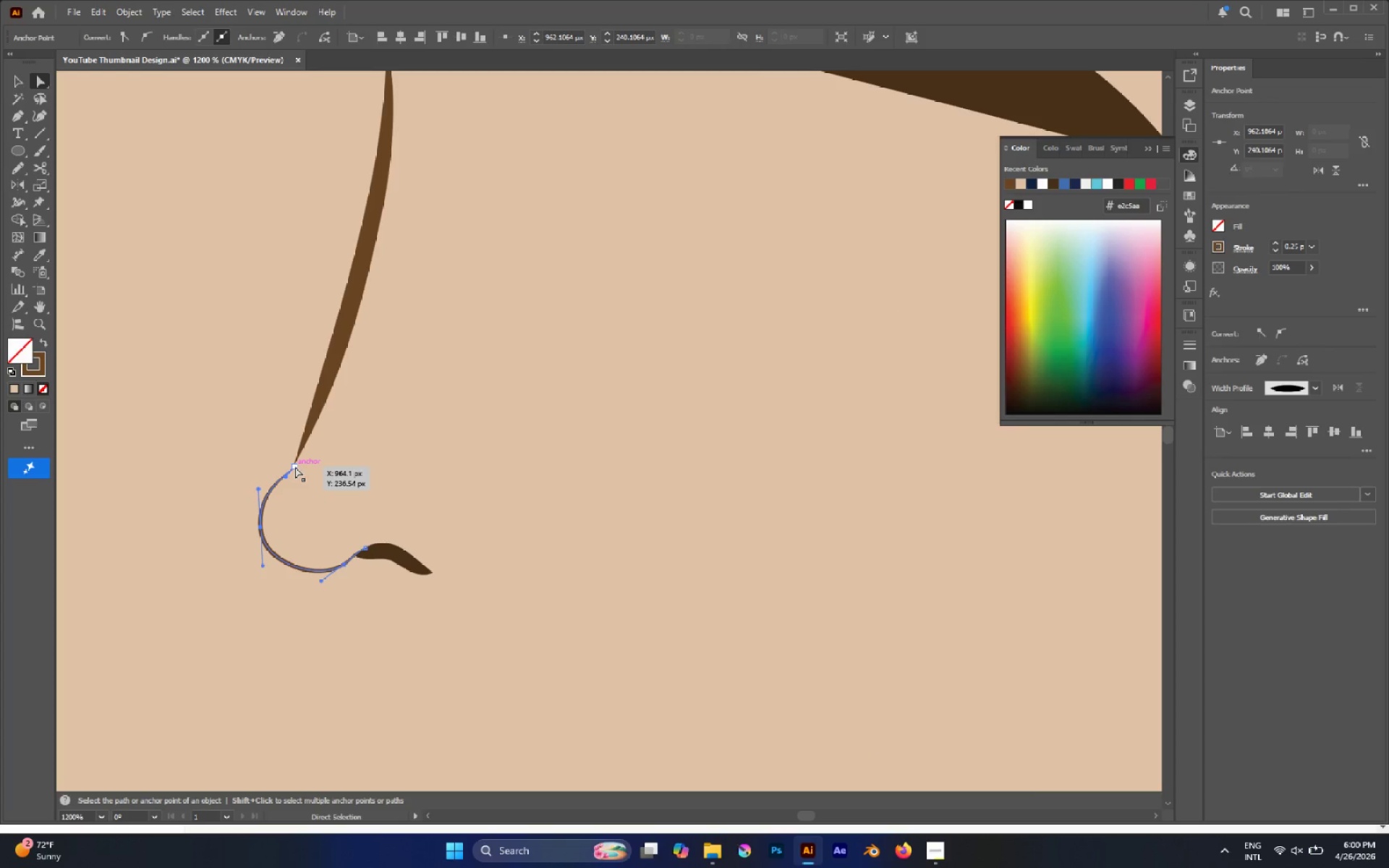 
left_click_drag(start_coordinate=[294, 466], to_coordinate=[318, 405])
 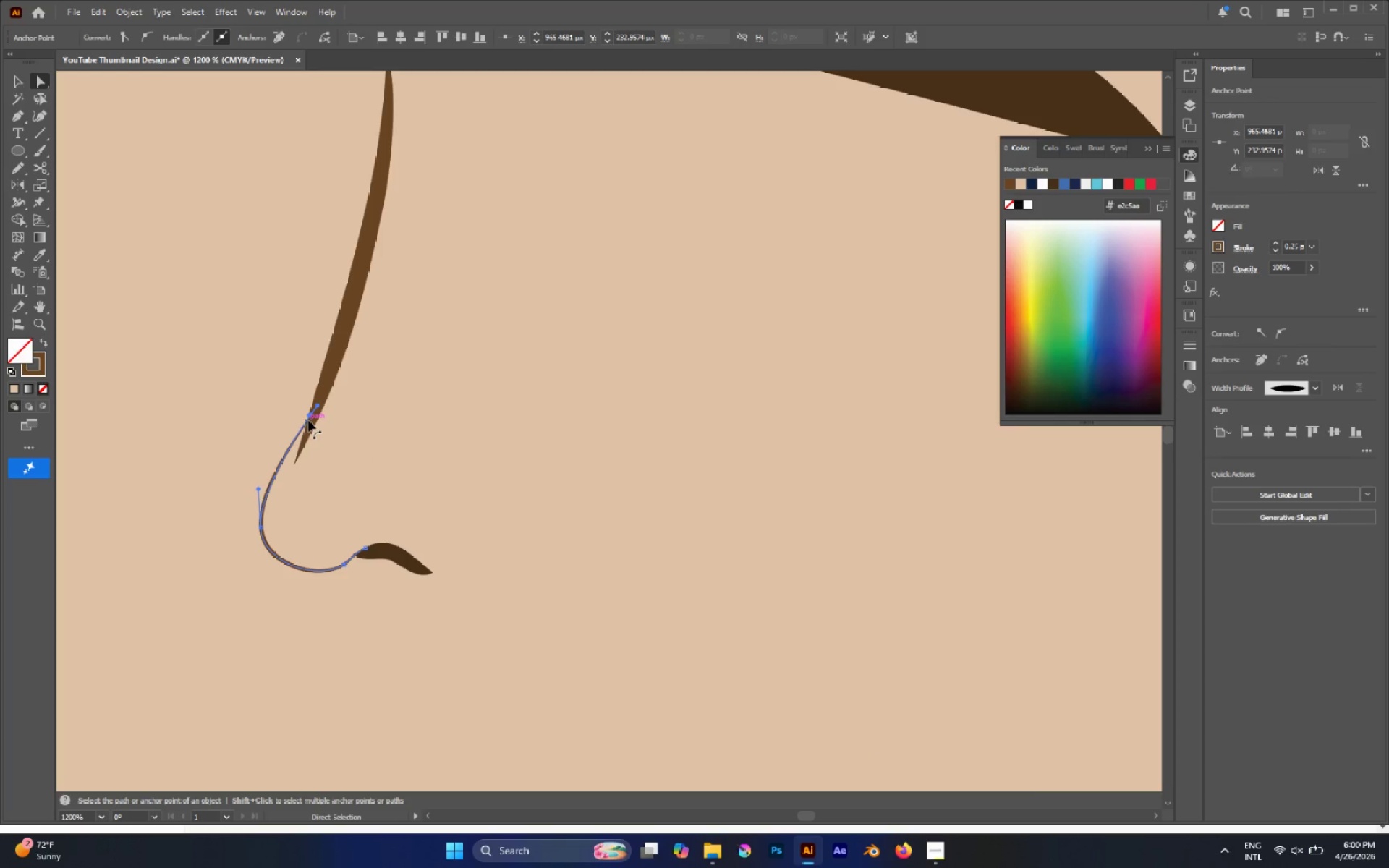 
left_click_drag(start_coordinate=[309, 419], to_coordinate=[304, 438])
 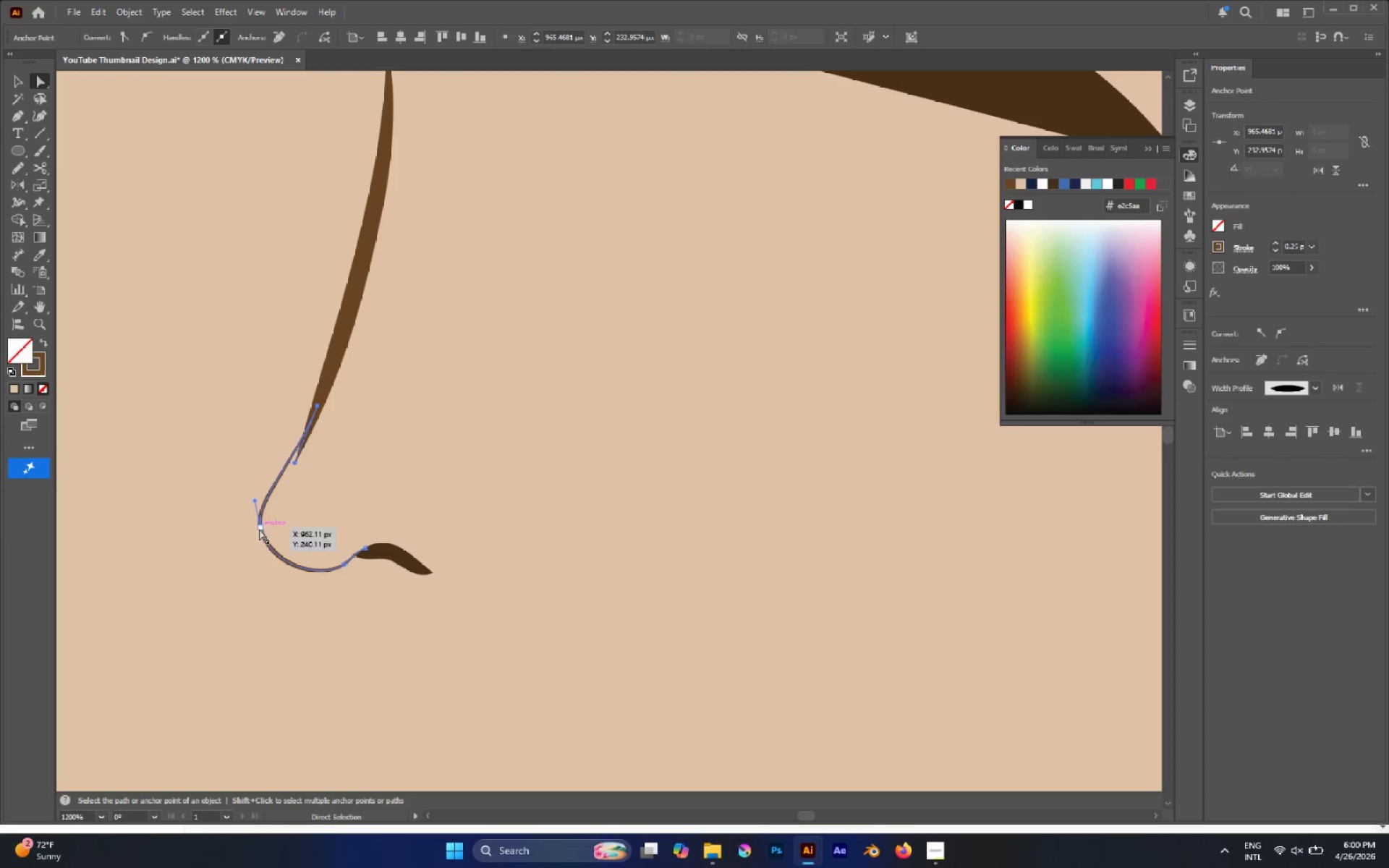 
left_click_drag(start_coordinate=[260, 528], to_coordinate=[276, 537])
 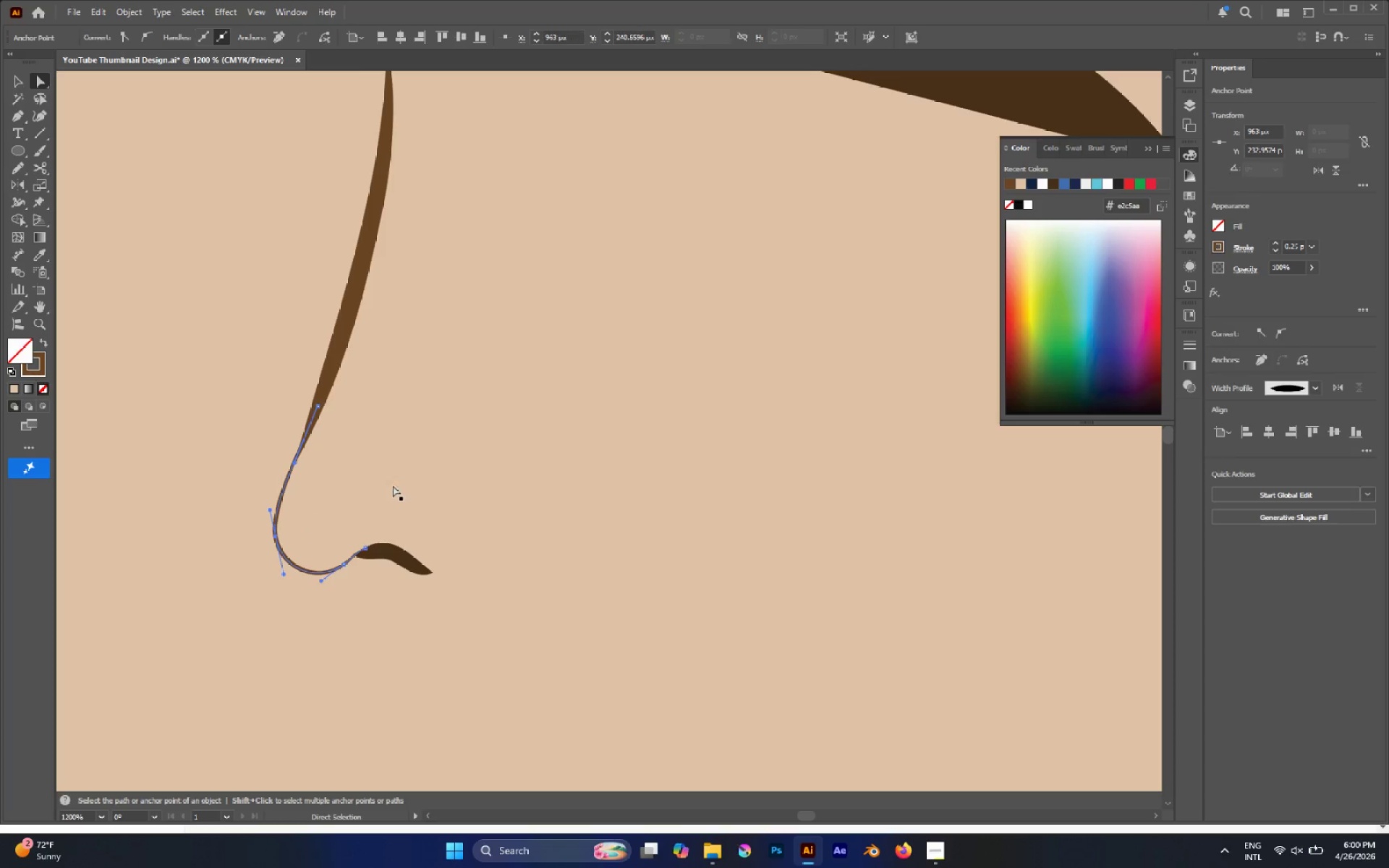 
left_click([393, 485])
 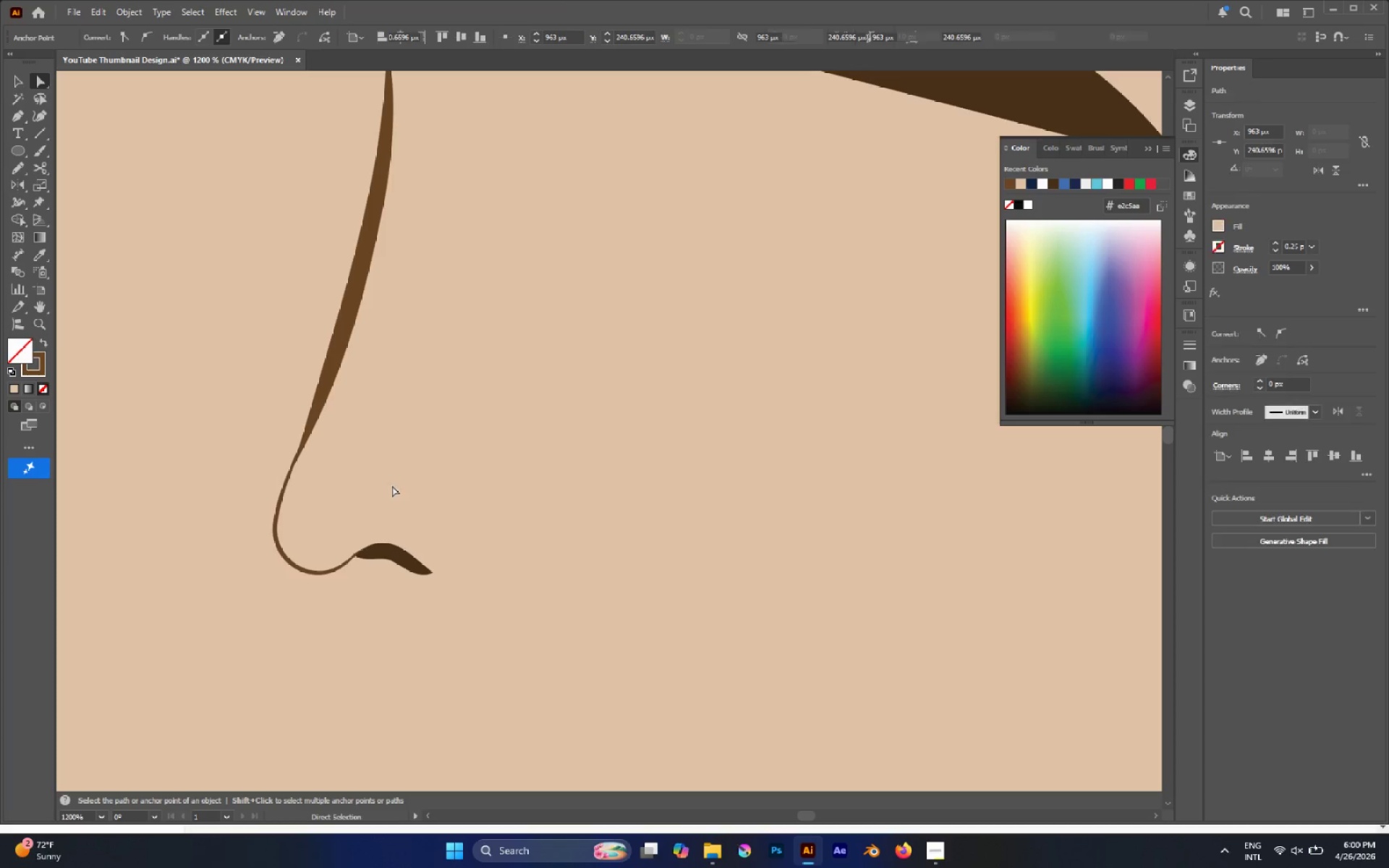 
hold_key(key=AltLeft, duration=0.81)
scroll: coordinate [354, 495], scroll_direction: down, amount: 5.0
 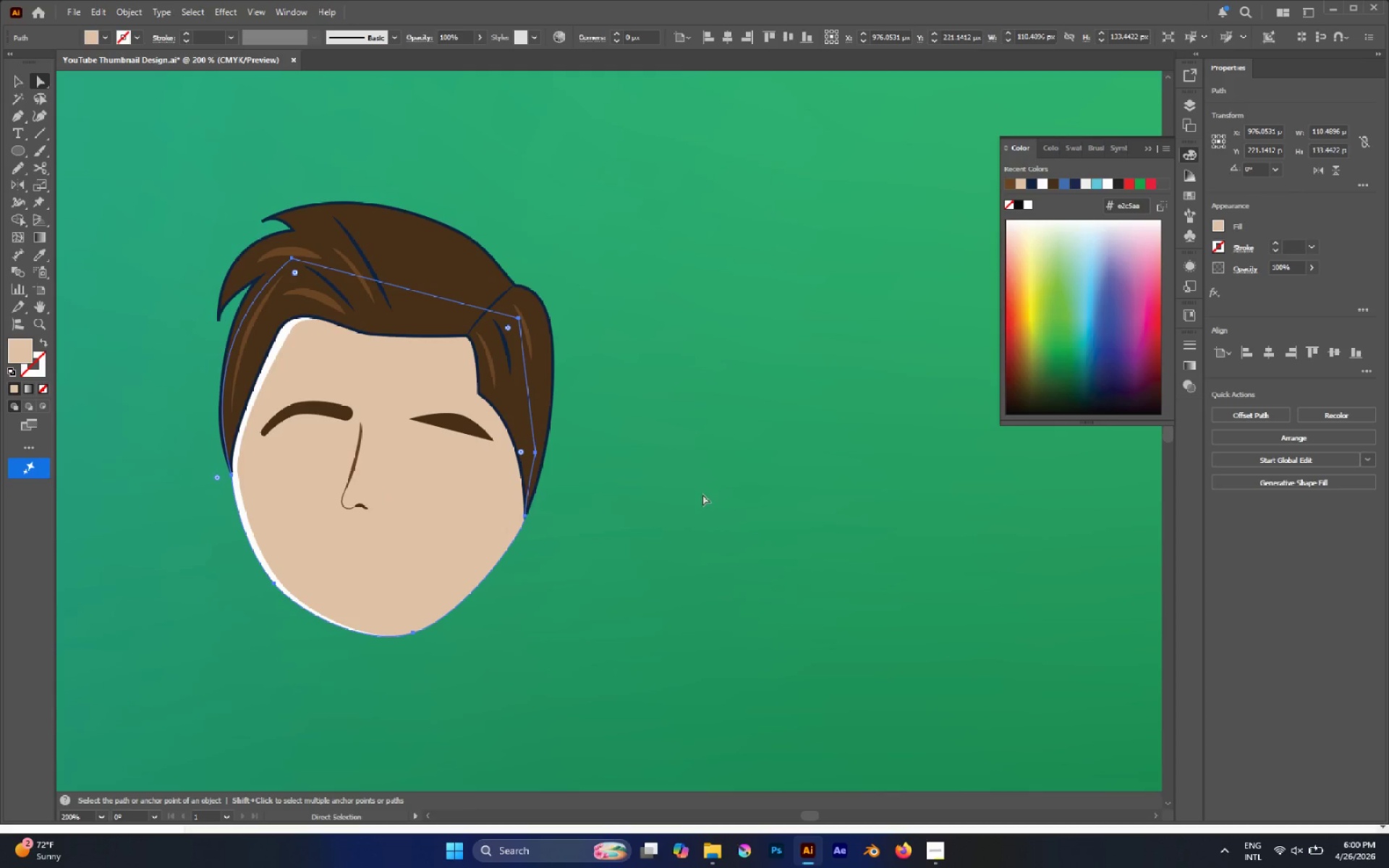 
hold_key(key=AltLeft, duration=0.5)
scroll: coordinate [362, 477], scroll_direction: up, amount: 1.0
 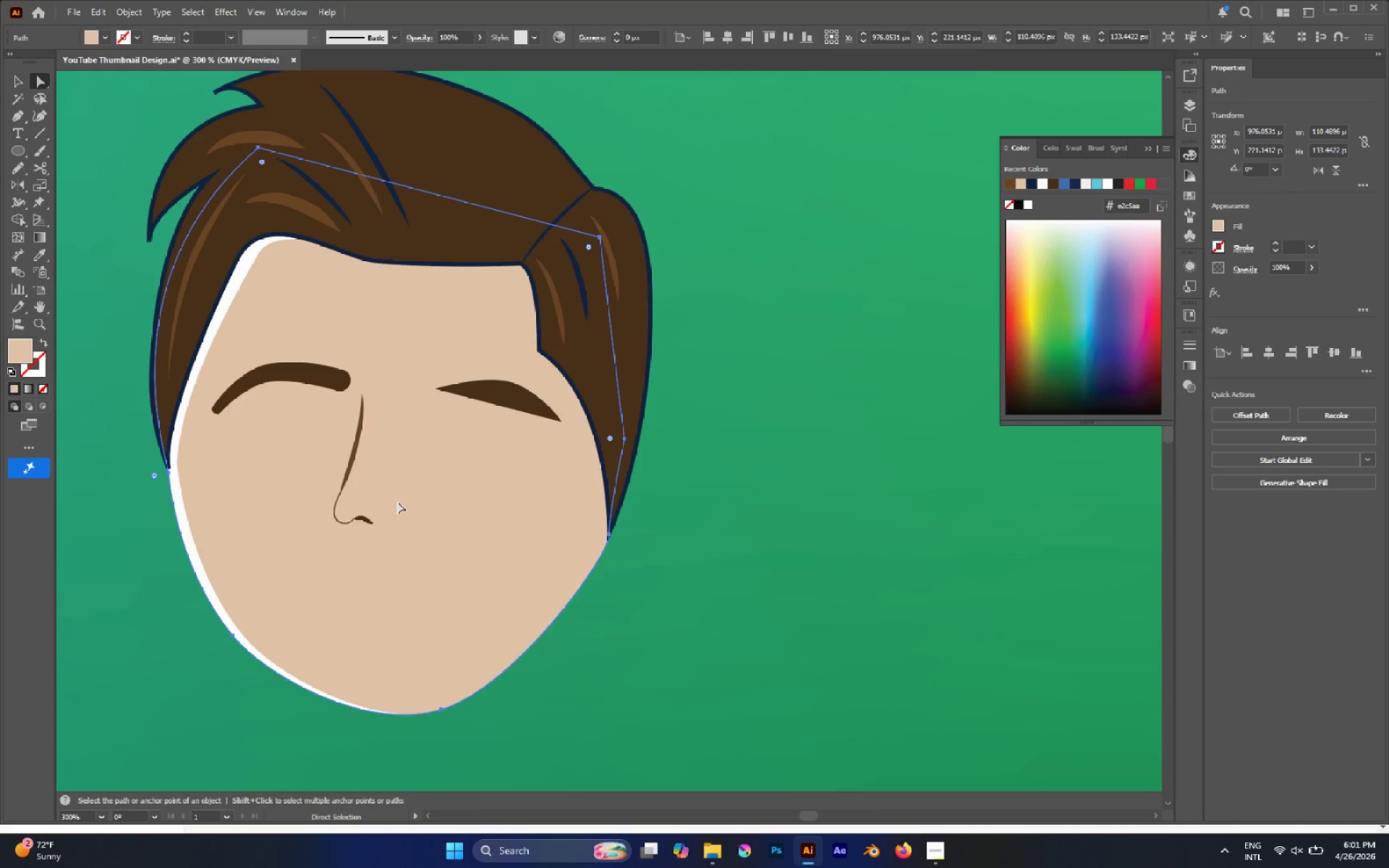 
hold_key(key=AltLeft, duration=1.62)
left_click_drag(start_coordinate=[336, 512], to_coordinate=[385, 511])
 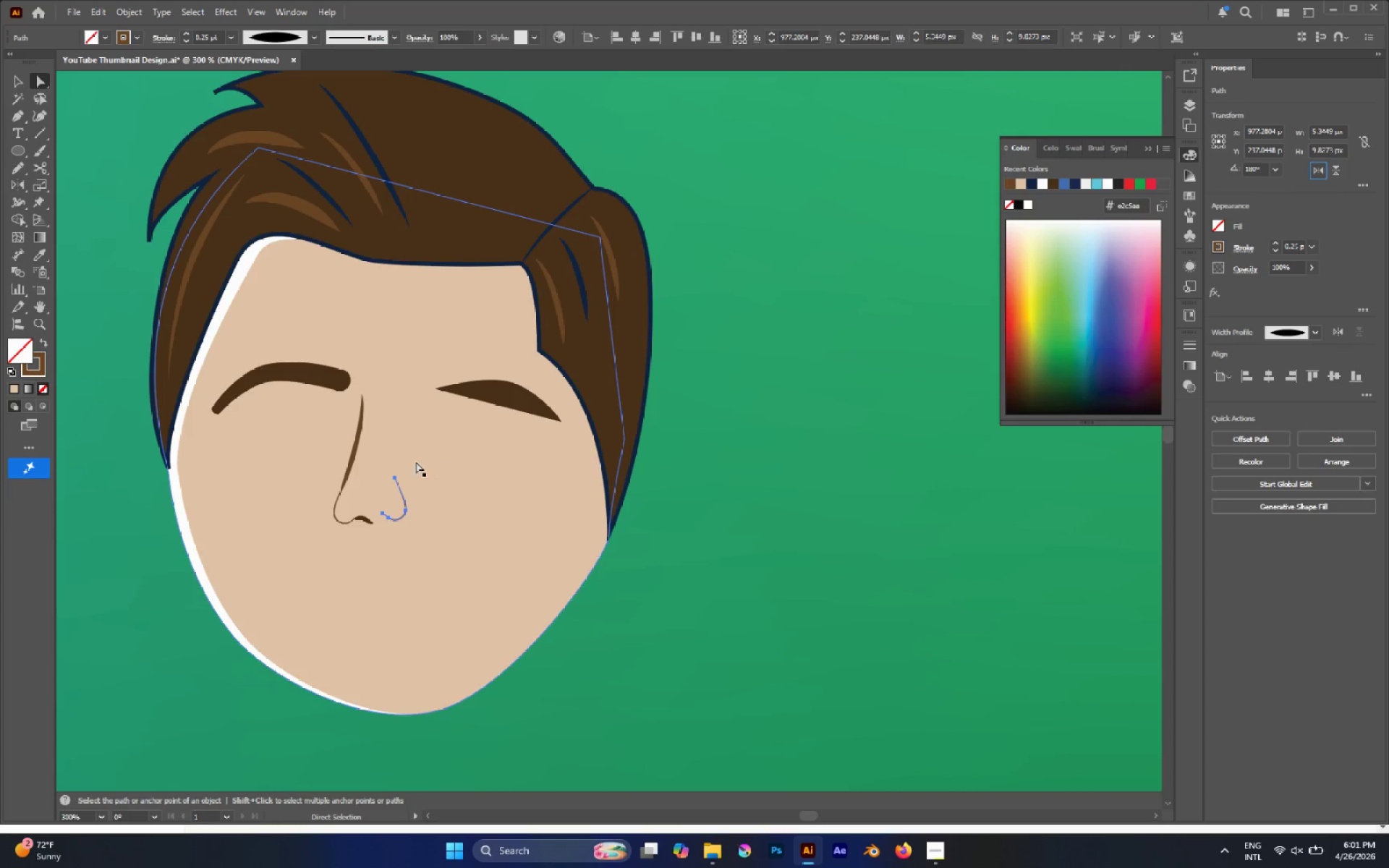 
hold_key(key=AltLeft, duration=0.83)
scroll: coordinate [373, 454], scroll_direction: up, amount: 3.0
 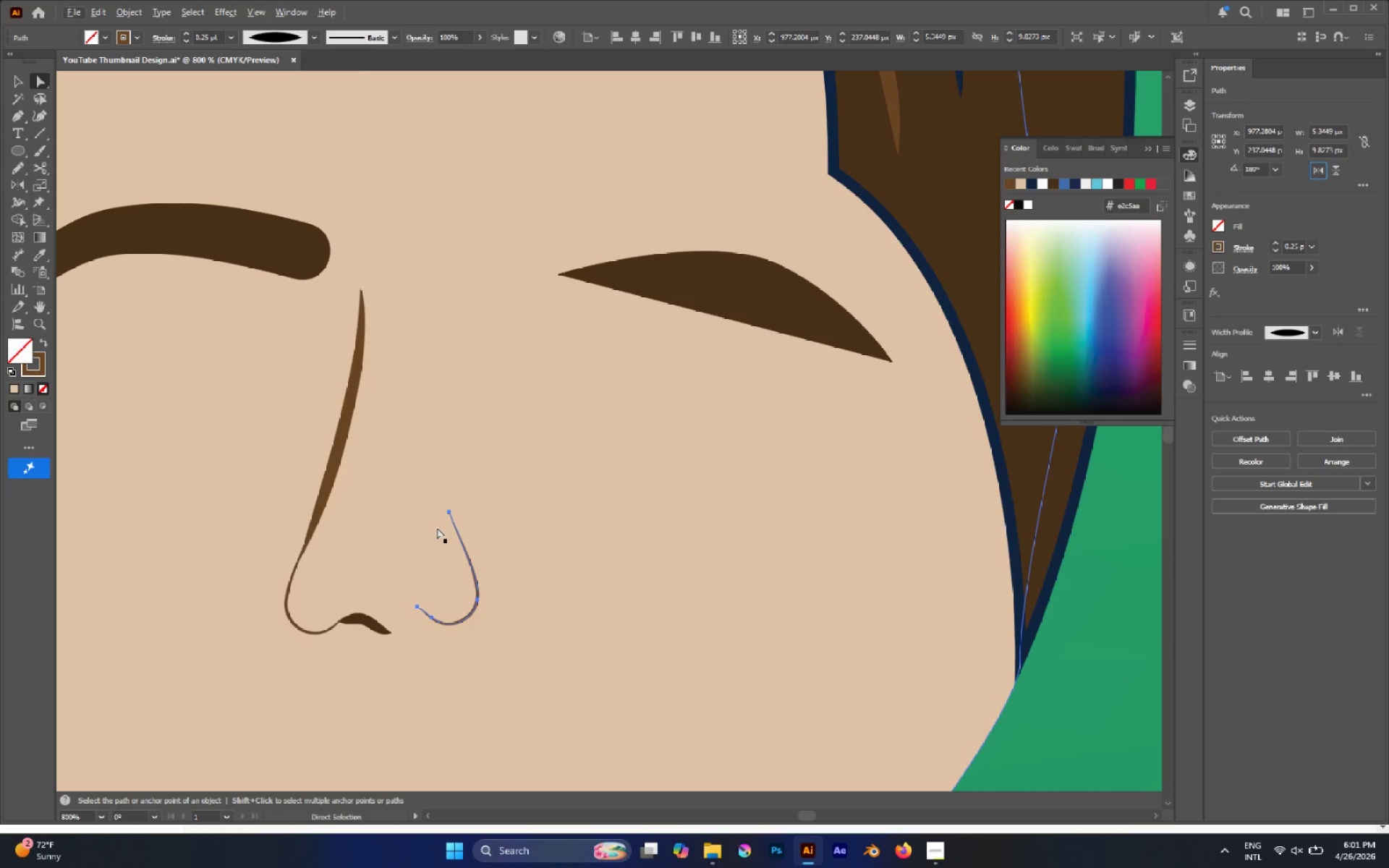 
key(P)
 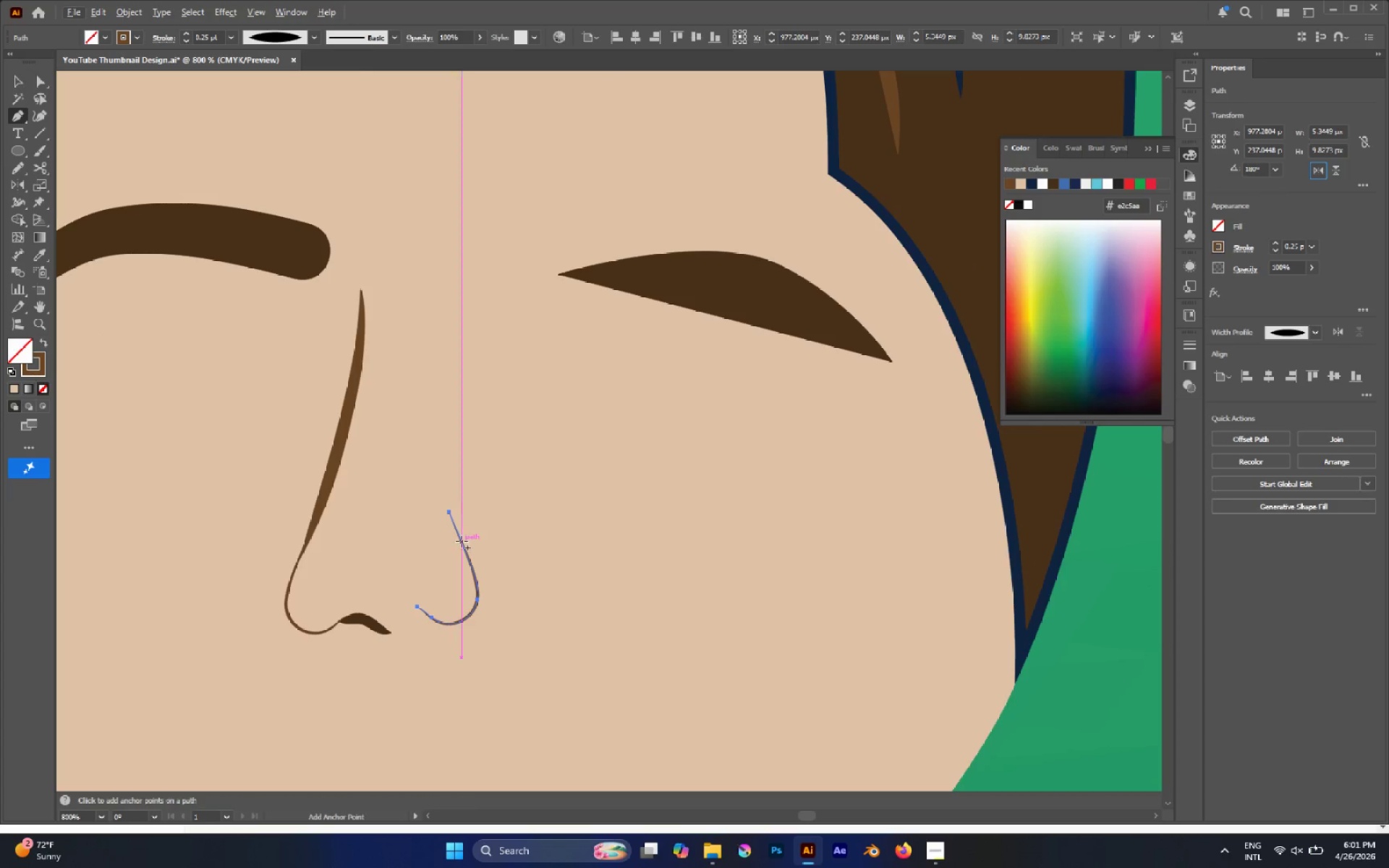 
left_click([462, 541])
 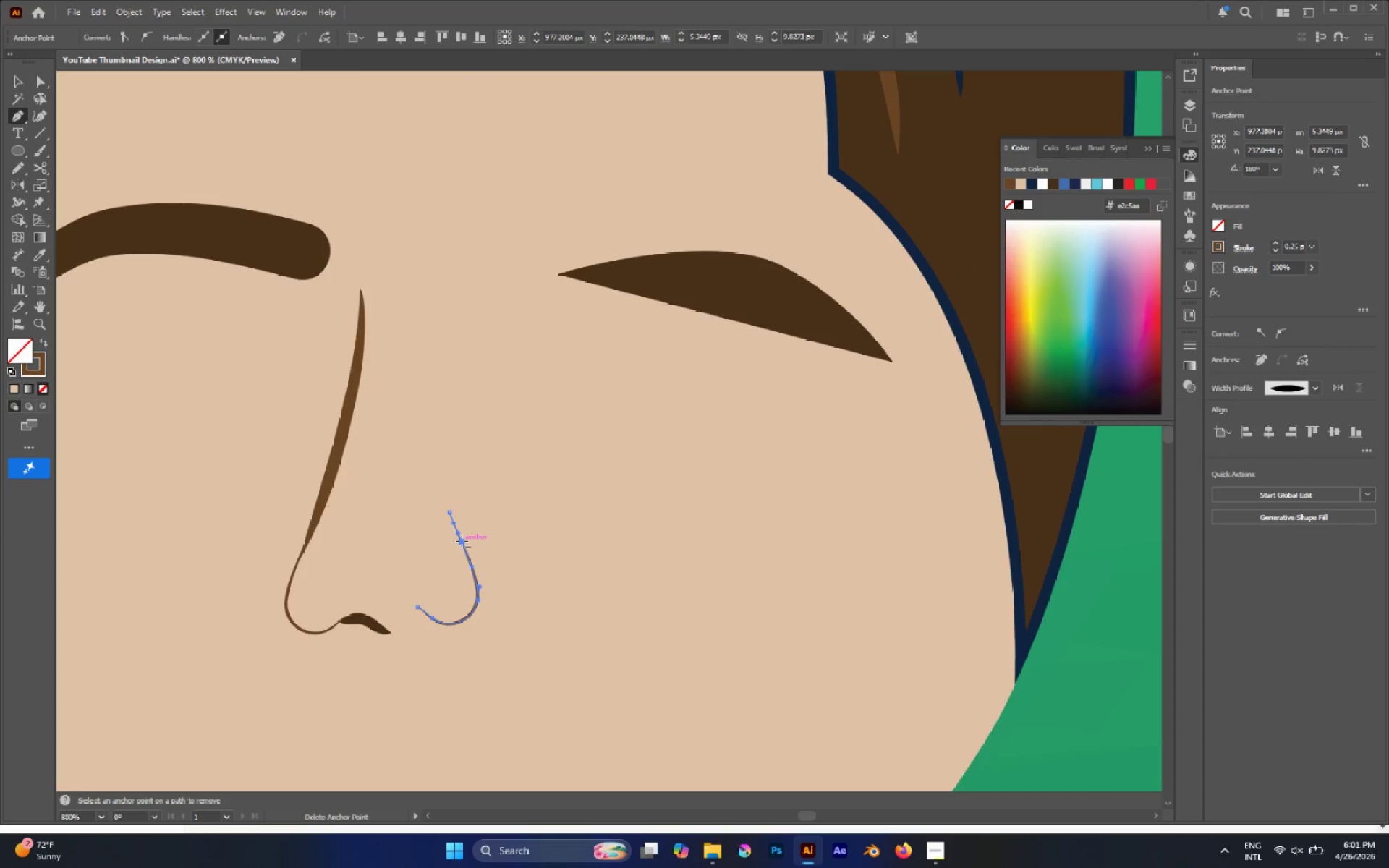 
key(A)
 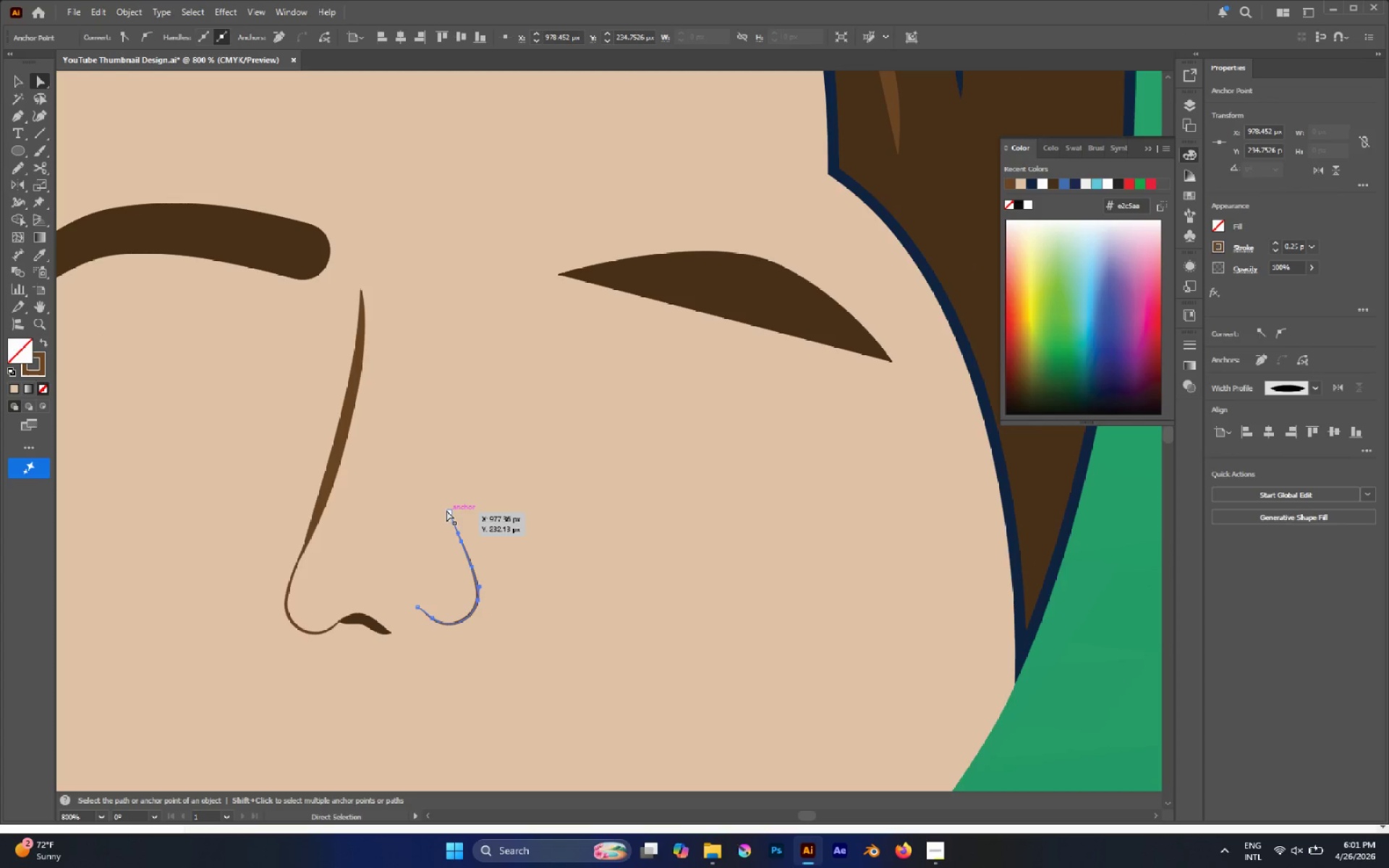 
left_click([446, 510])
 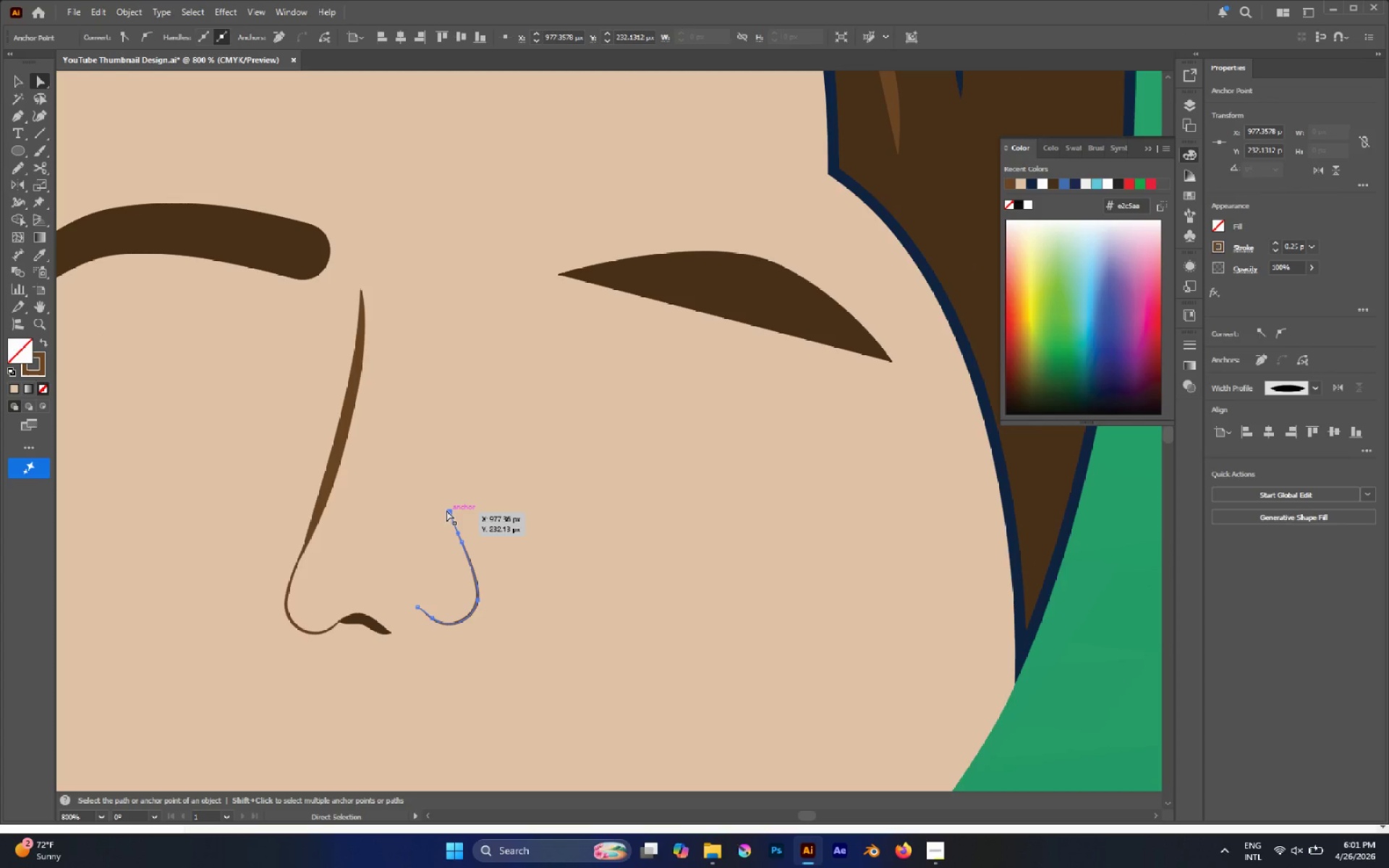 
key(Delete)
 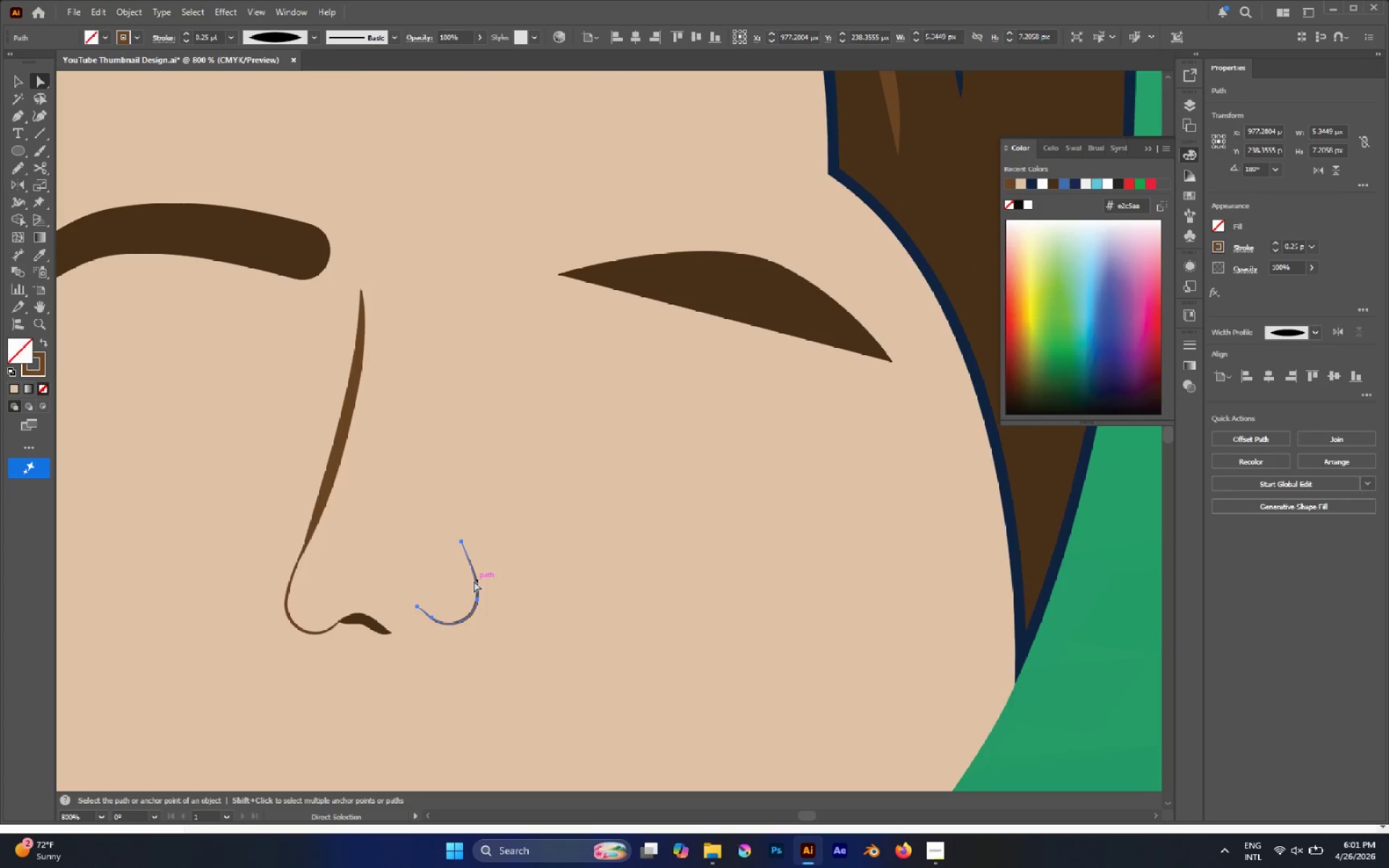 
key(V)
 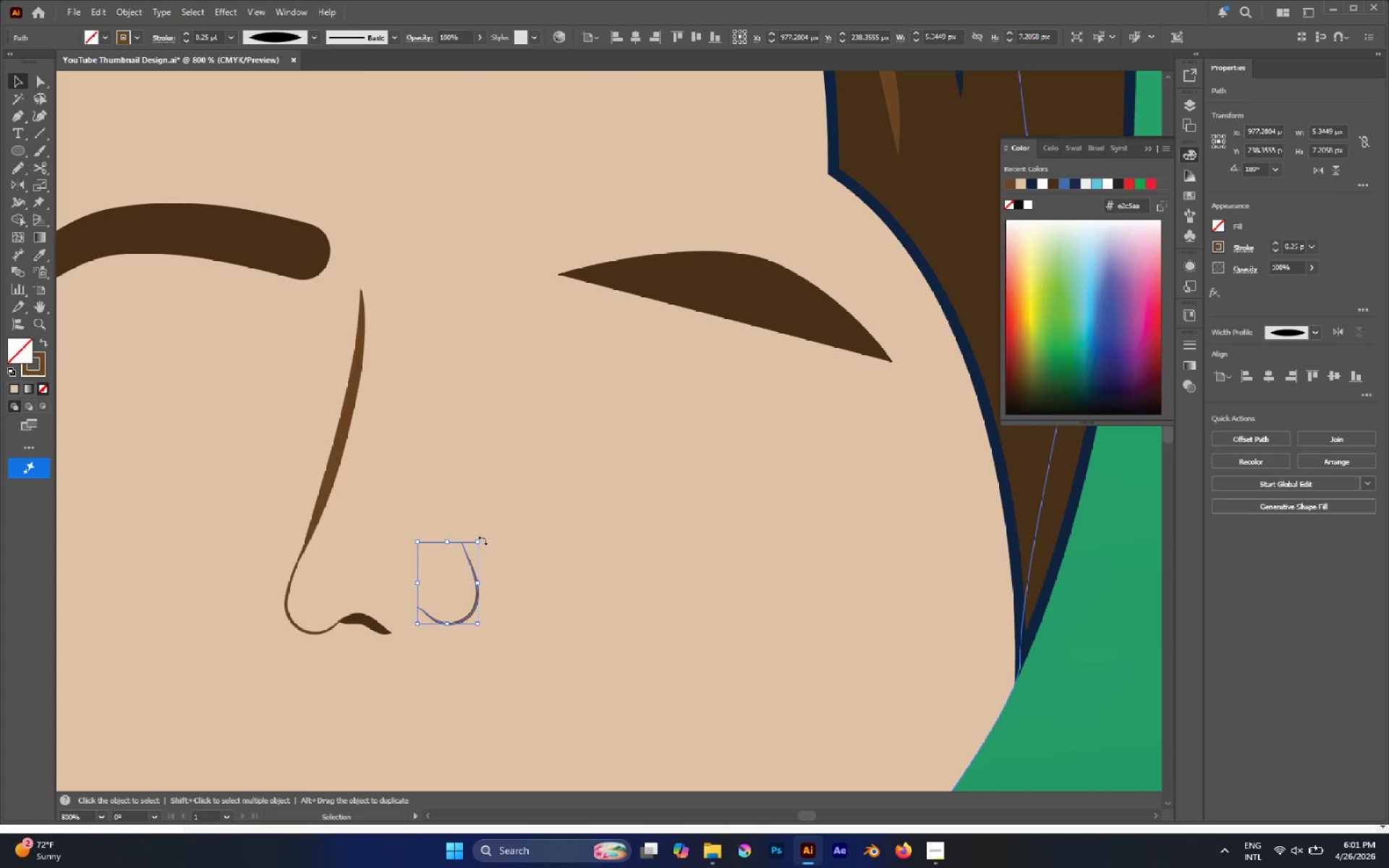 
left_click_drag(start_coordinate=[483, 540], to_coordinate=[455, 494])
 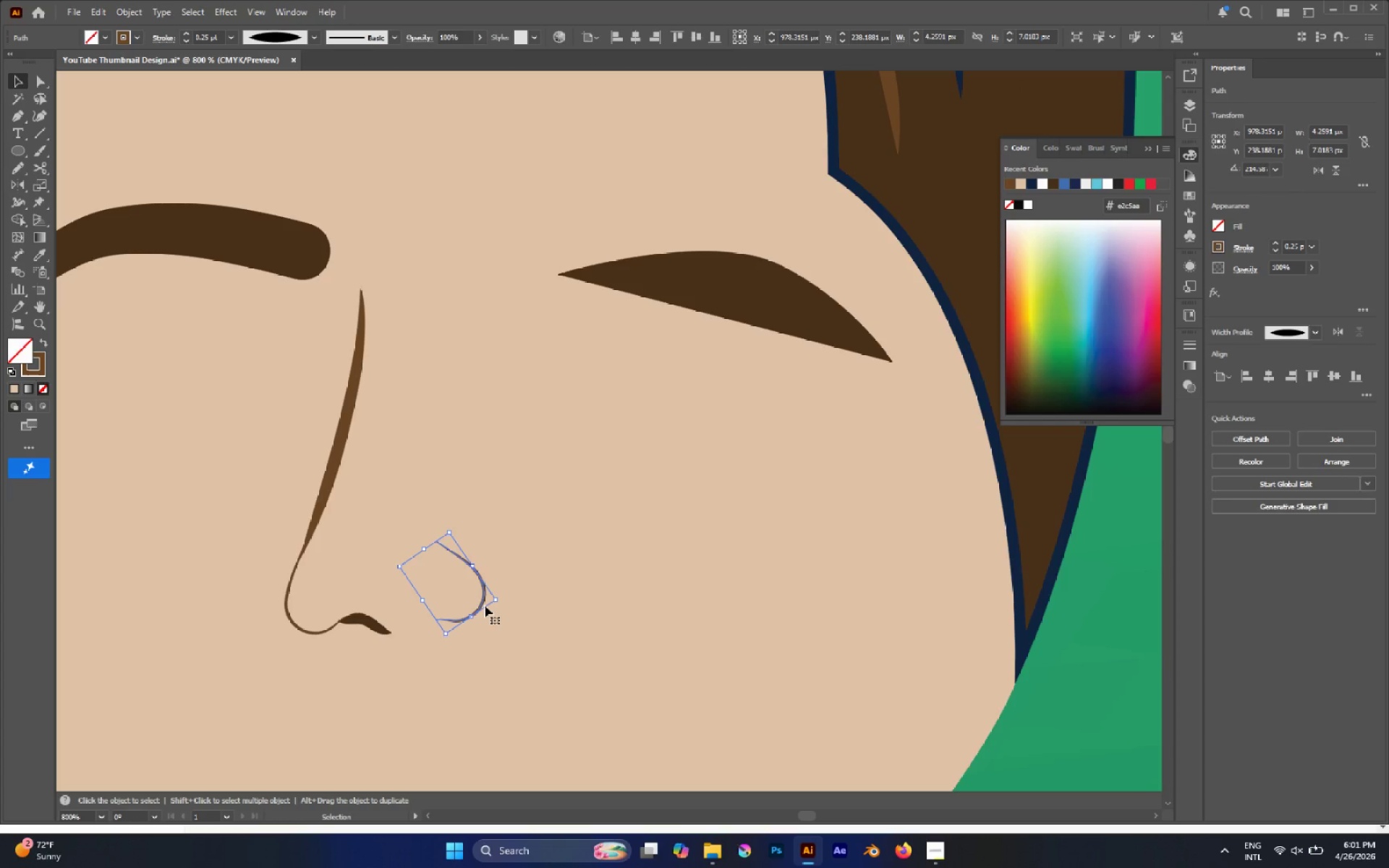 
left_click_drag(start_coordinate=[485, 603], to_coordinate=[505, 622])
 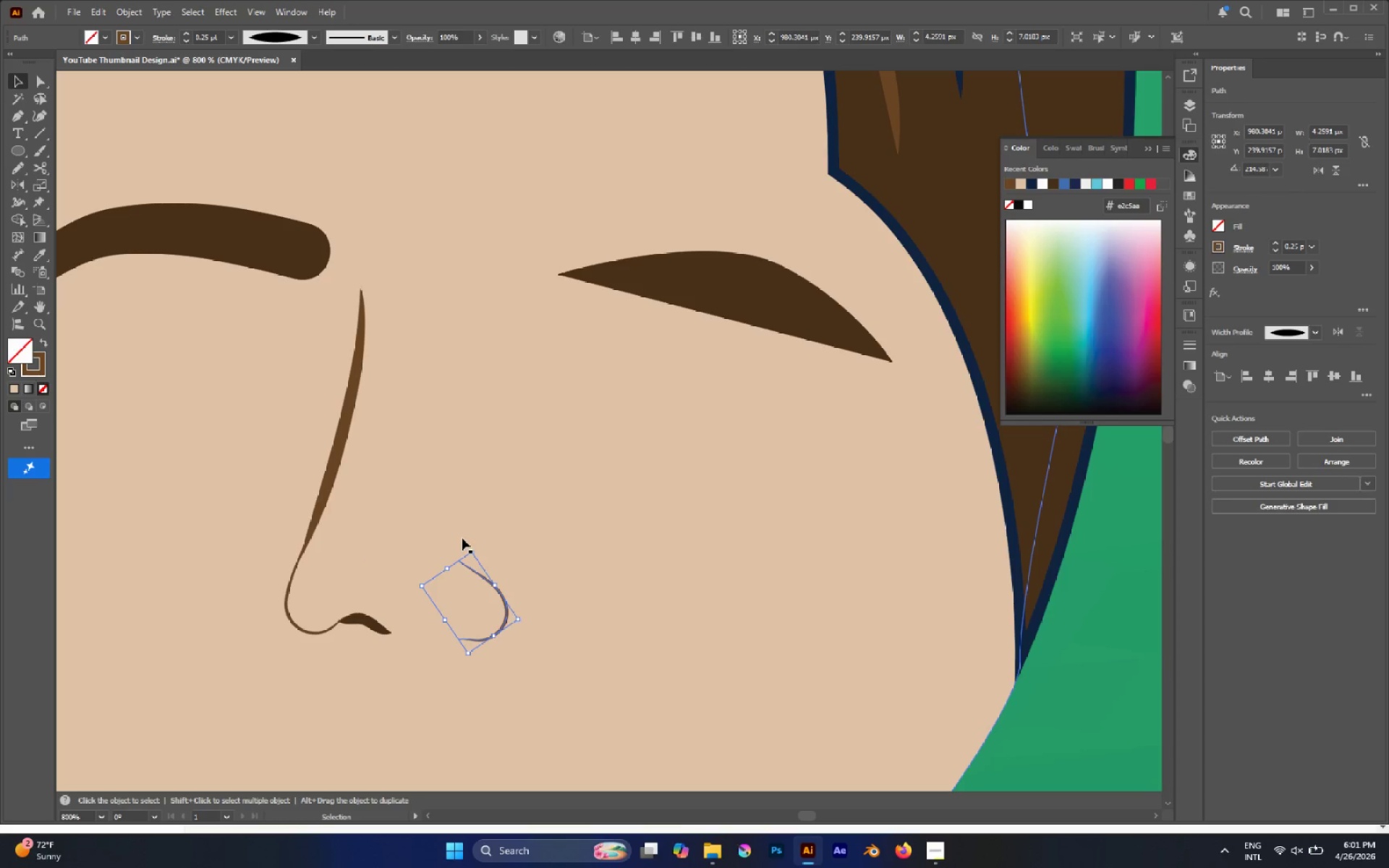 
key(A)
 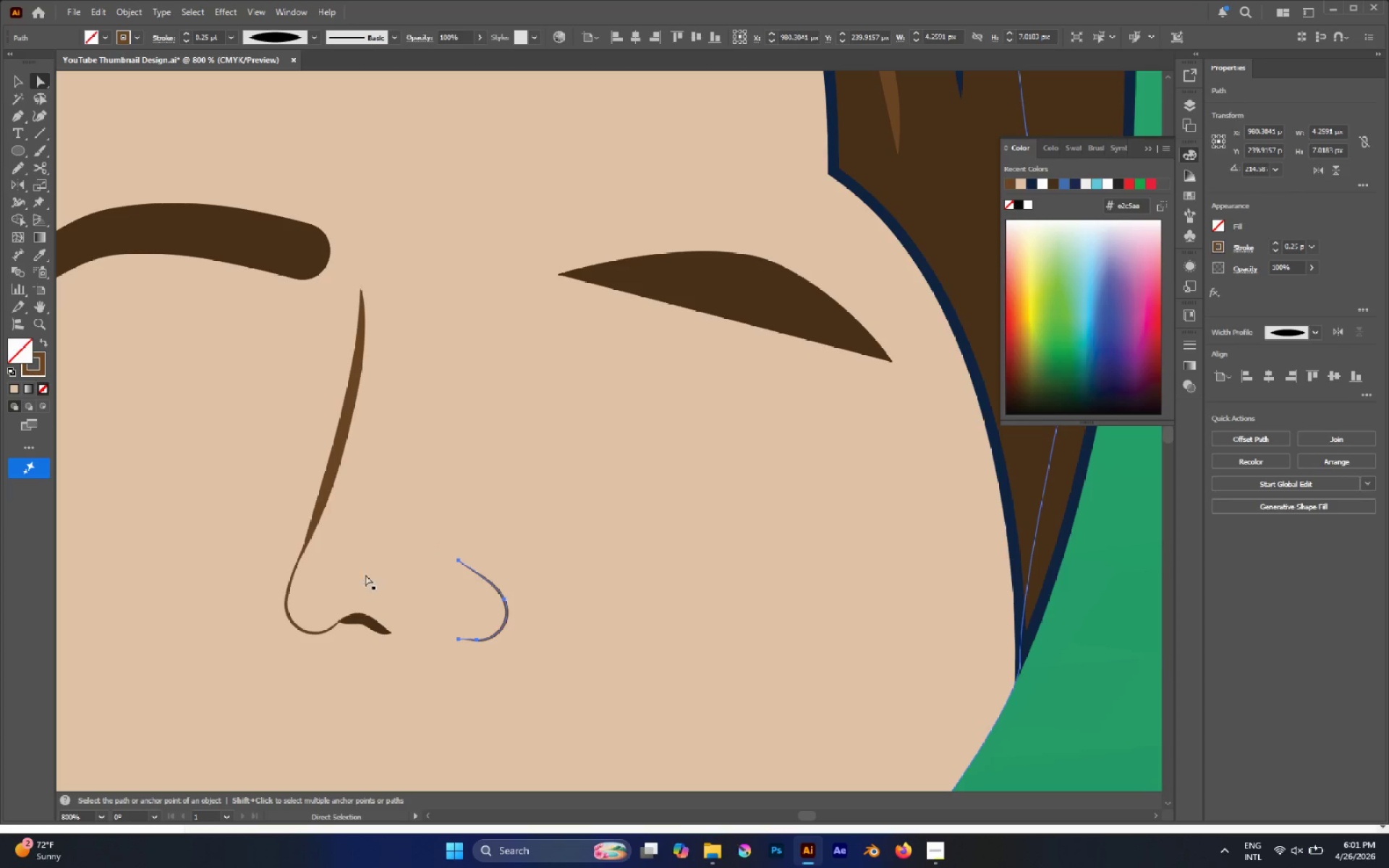 
hold_key(key=AltLeft, duration=0.91)
scroll: coordinate [365, 634], scroll_direction: up, amount: 2.0
 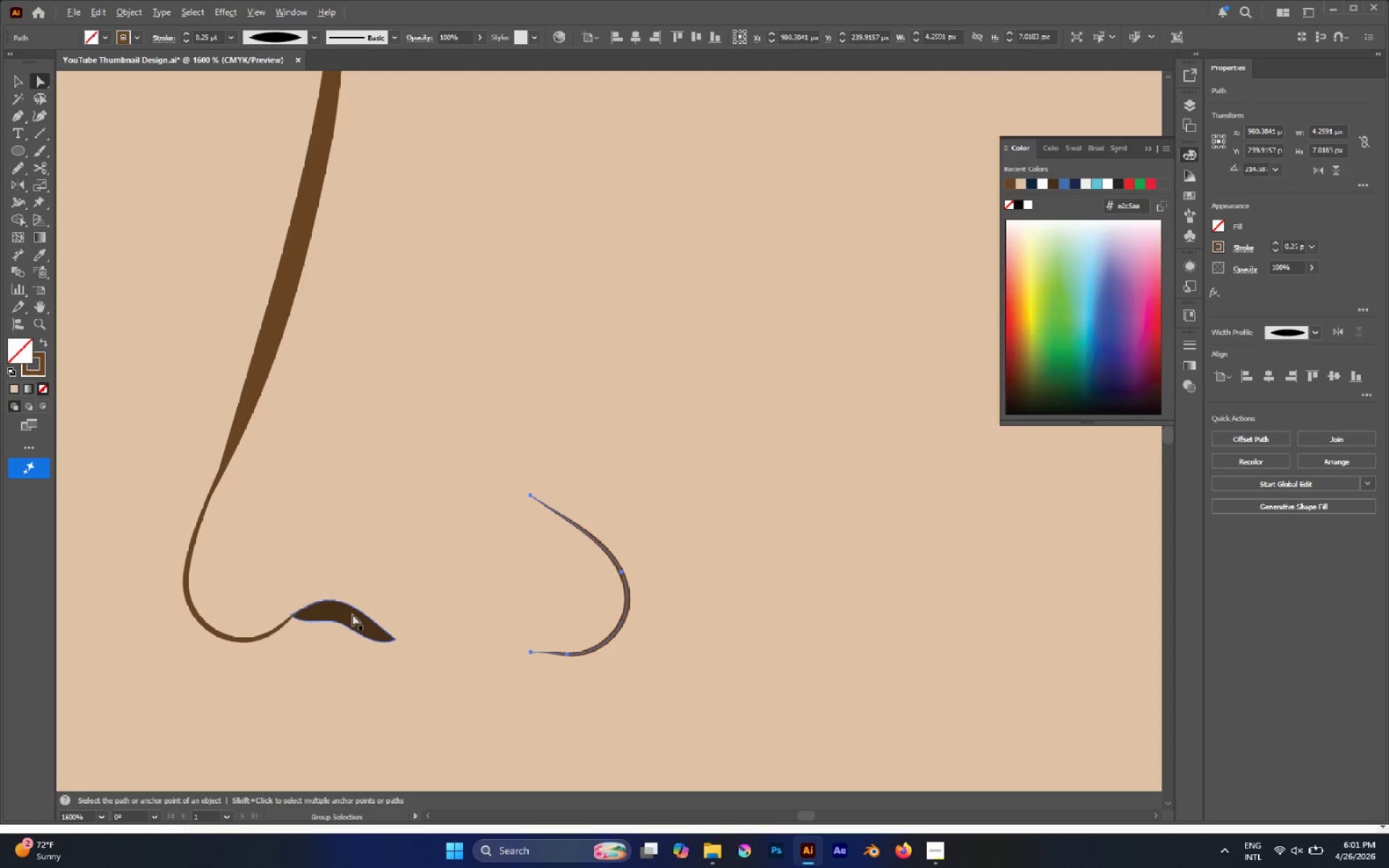 
left_click([352, 615])
 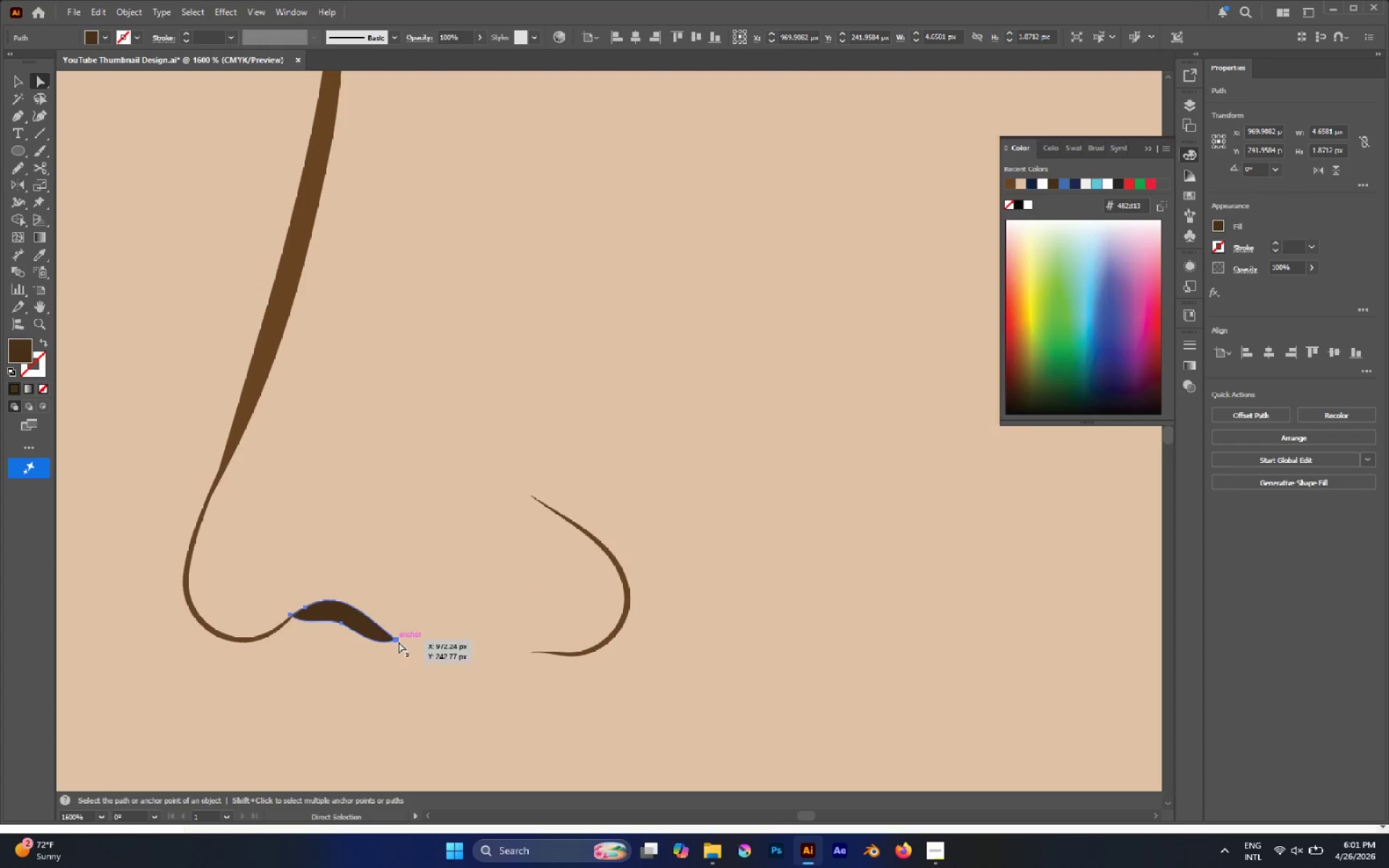 
left_click_drag(start_coordinate=[396, 641], to_coordinate=[404, 642])
 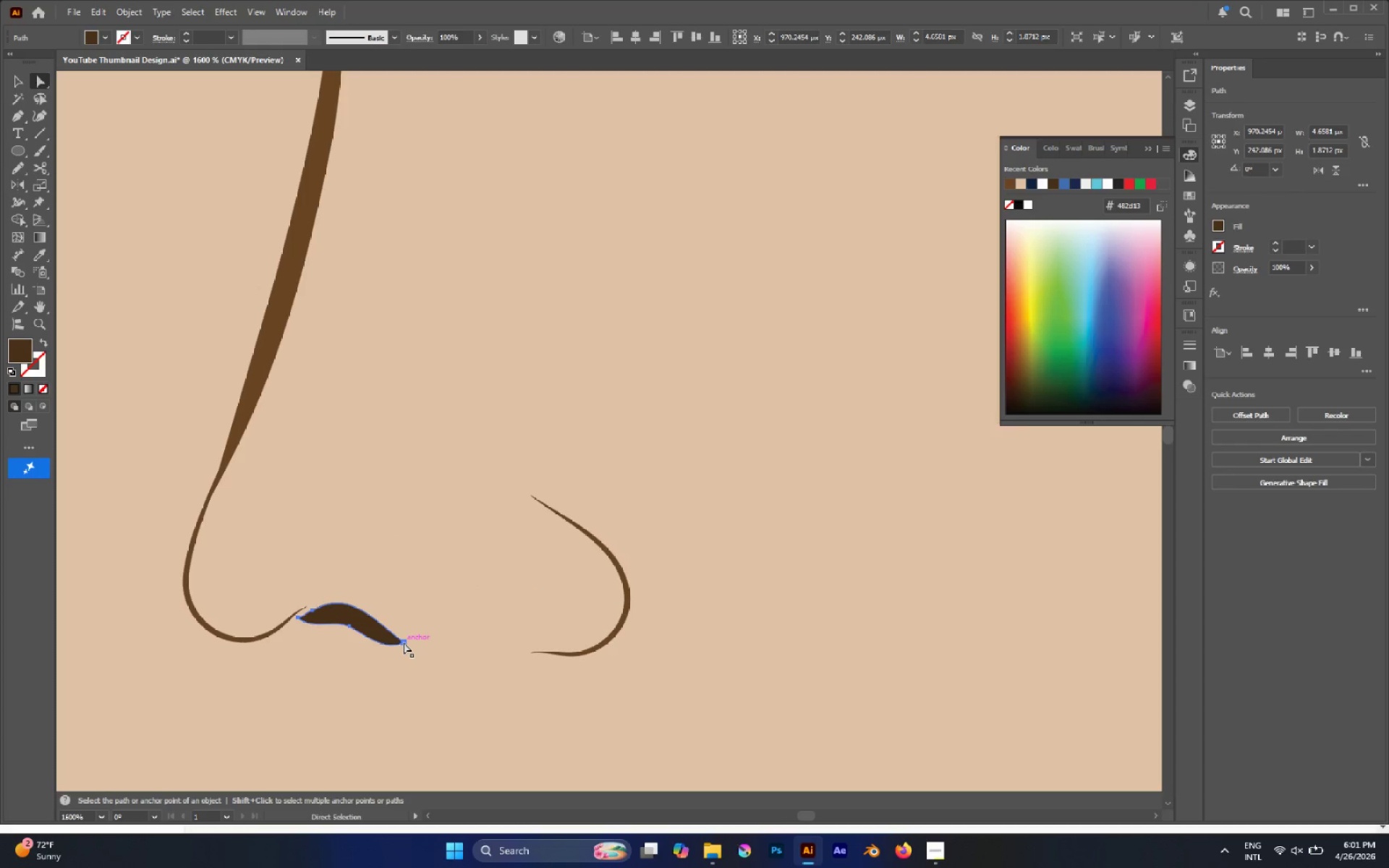 
key(Control+Z)
 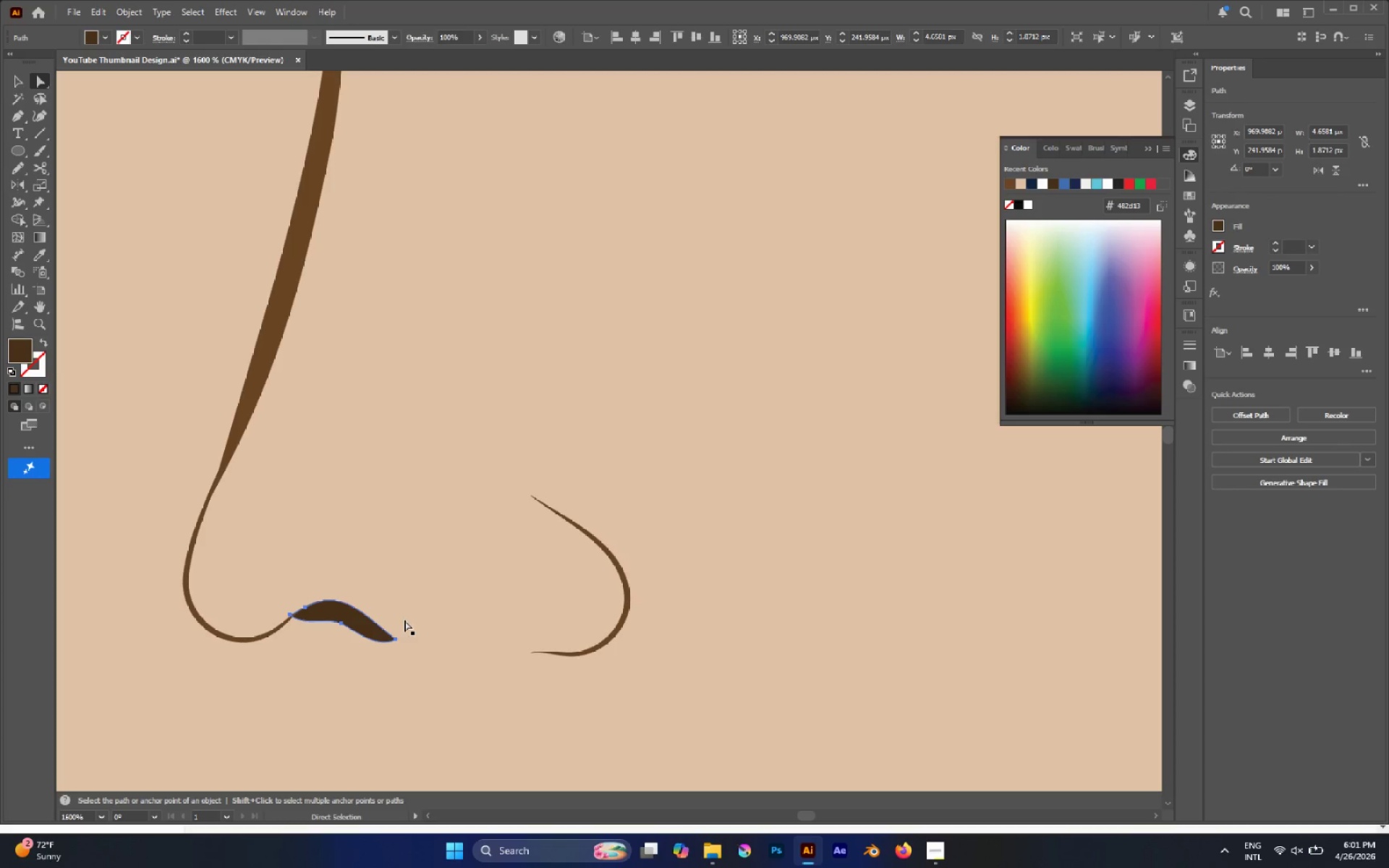 
left_click([399, 623])
 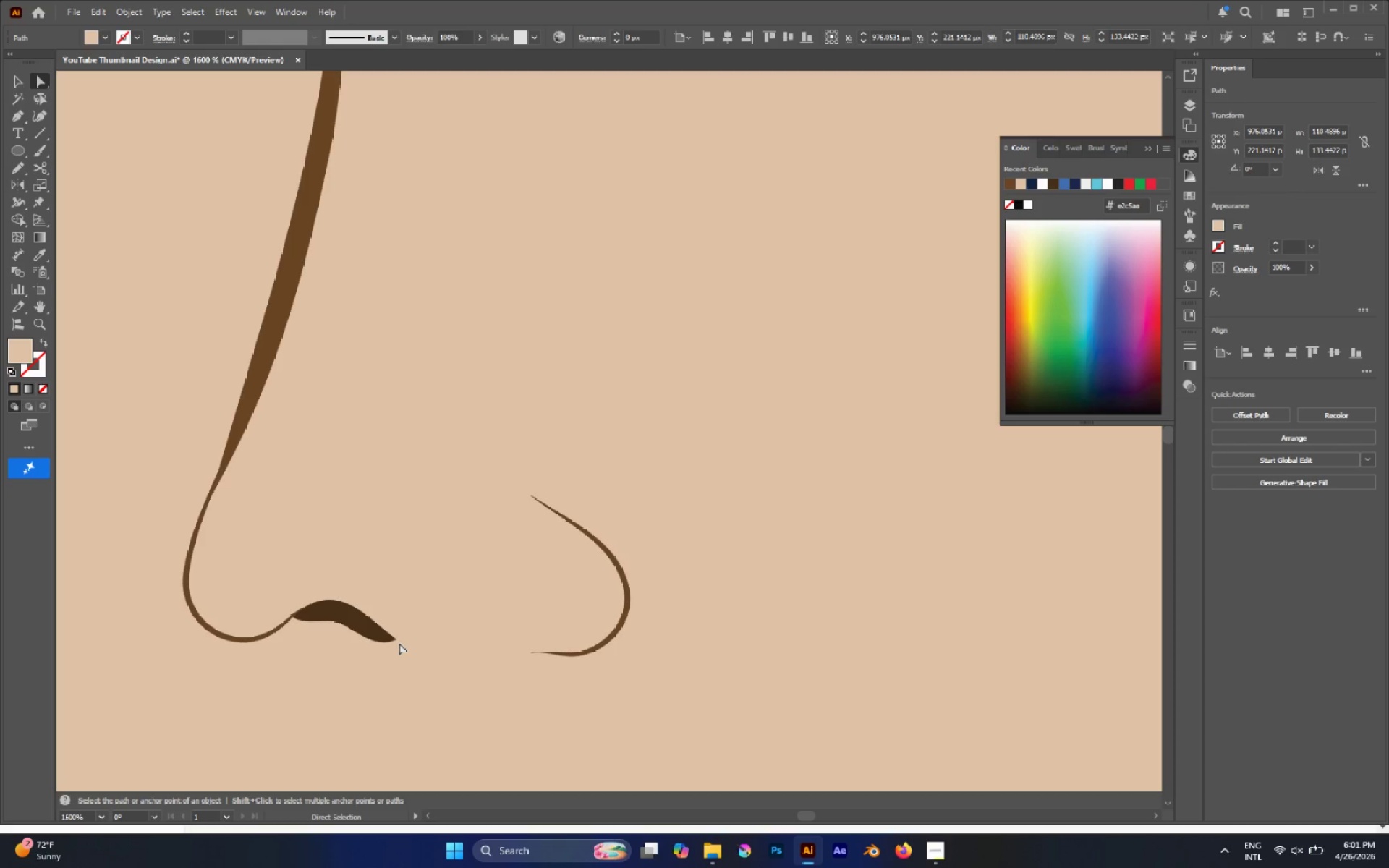 
left_click([394, 637])
 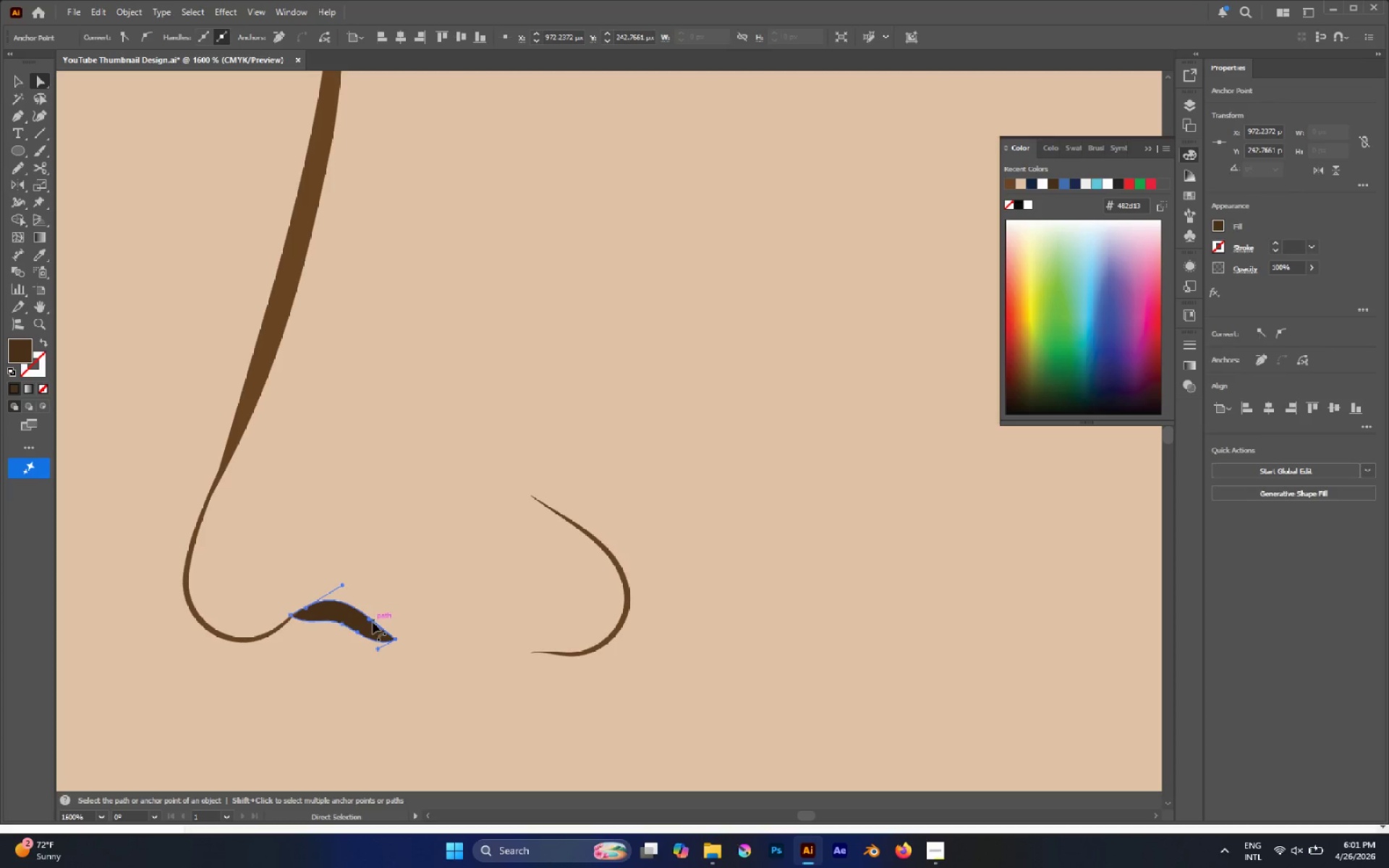 
left_click_drag(start_coordinate=[370, 619], to_coordinate=[334, 613])
 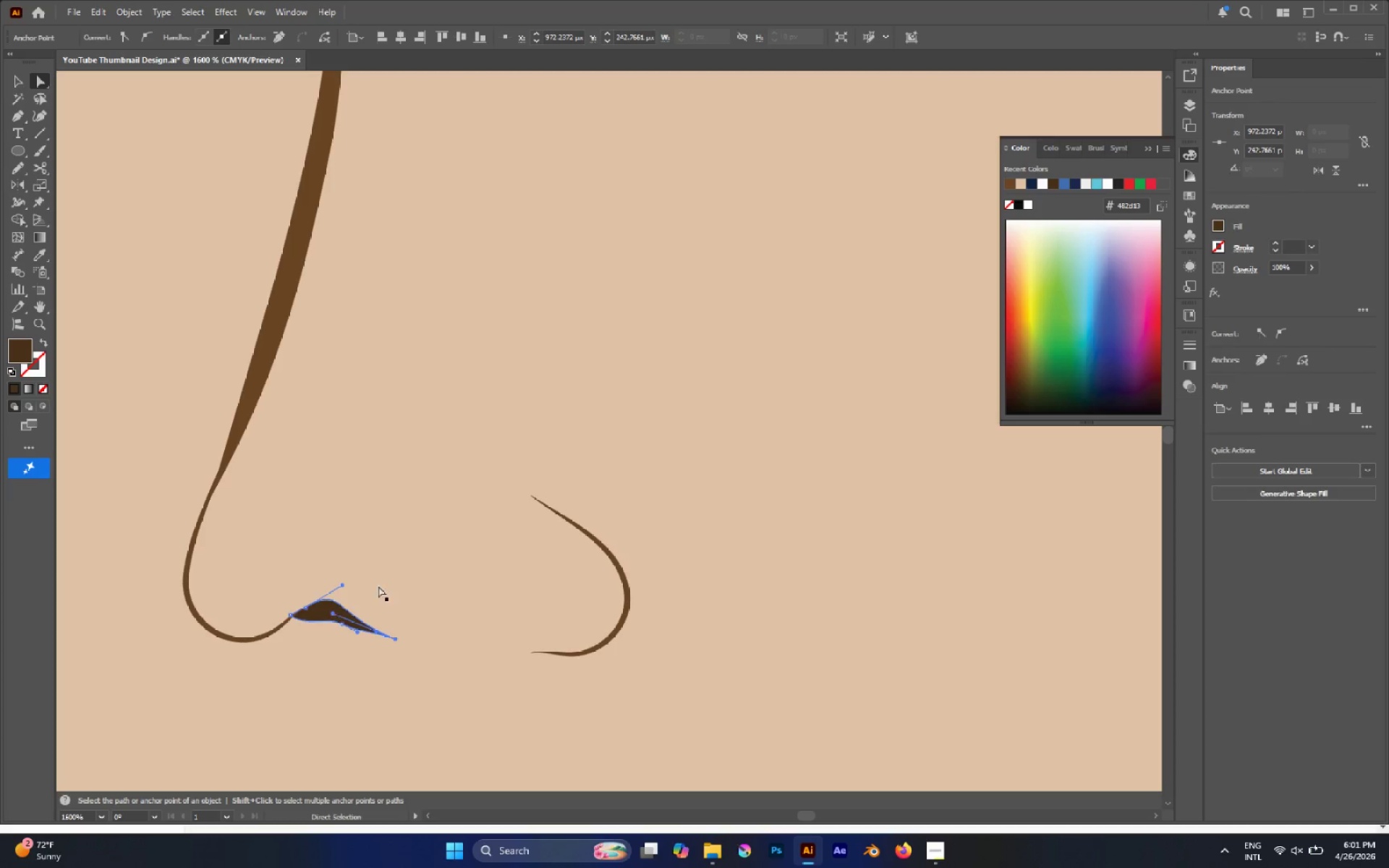 
left_click([404, 579])
 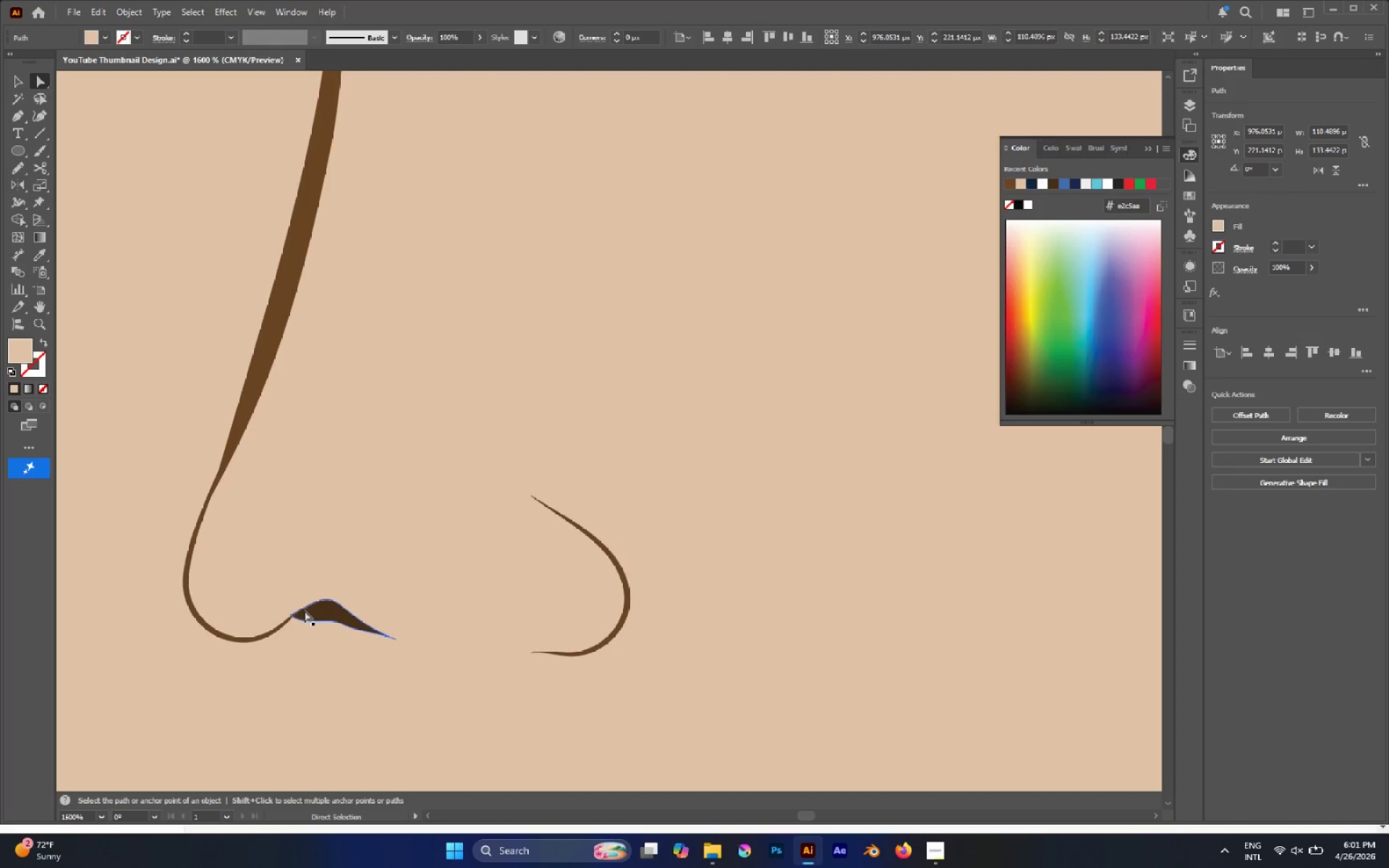 
hold_key(key=AltLeft, duration=0.86)
scroll: coordinate [294, 617], scroll_direction: up, amount: 2.0
 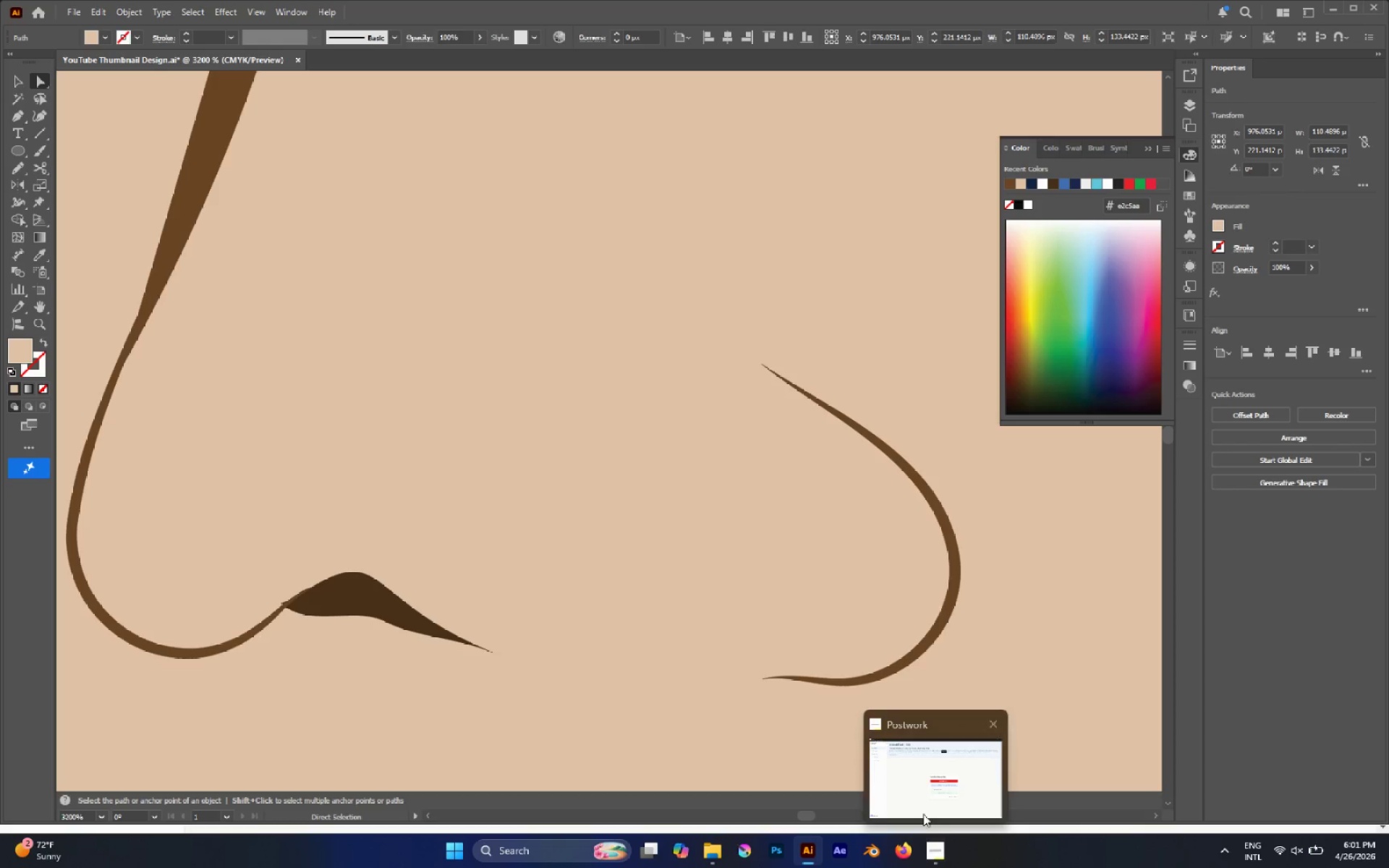 
left_click([980, 771])